 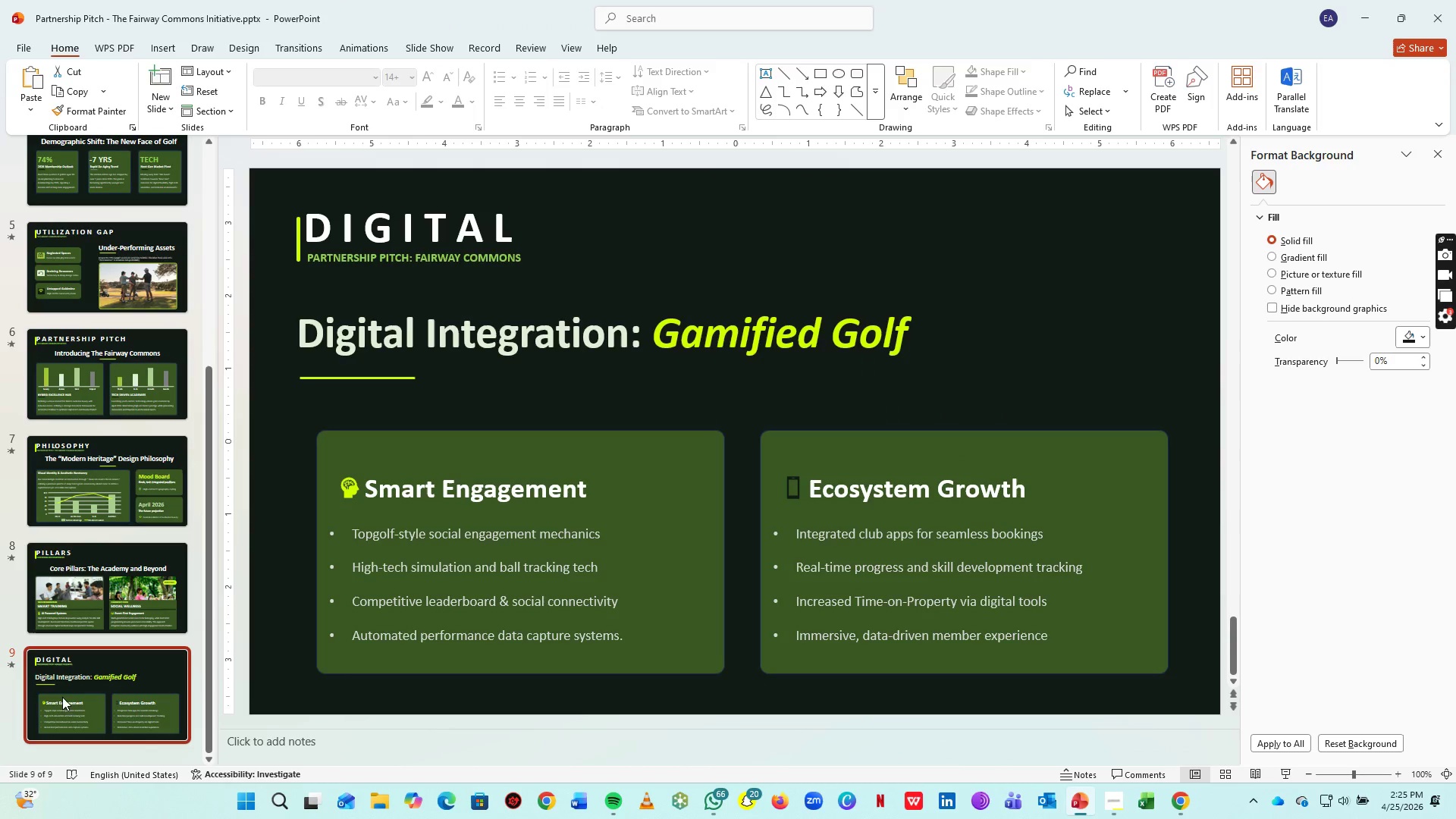 
right_click([64, 701])
 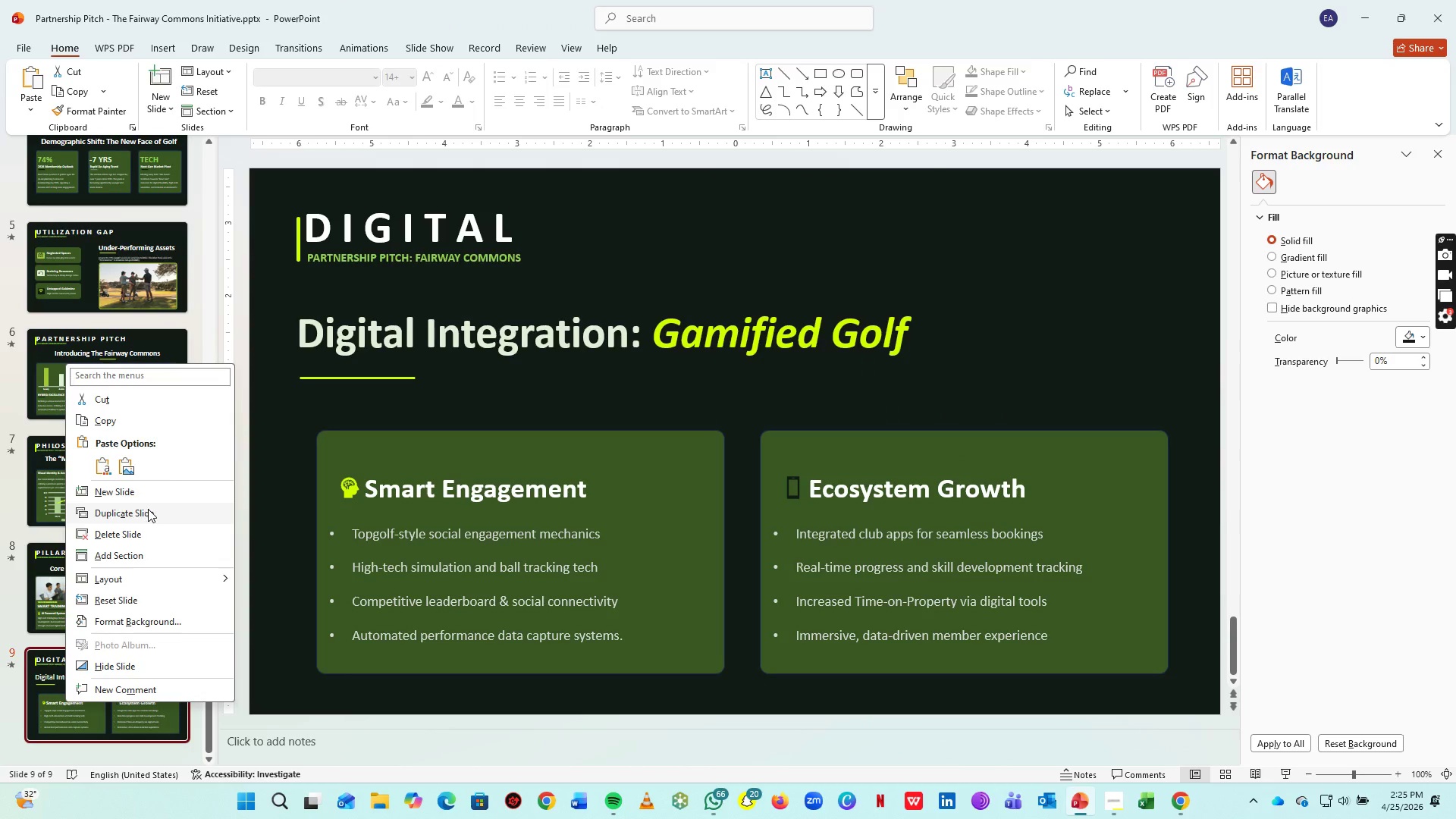 
left_click([143, 513])
 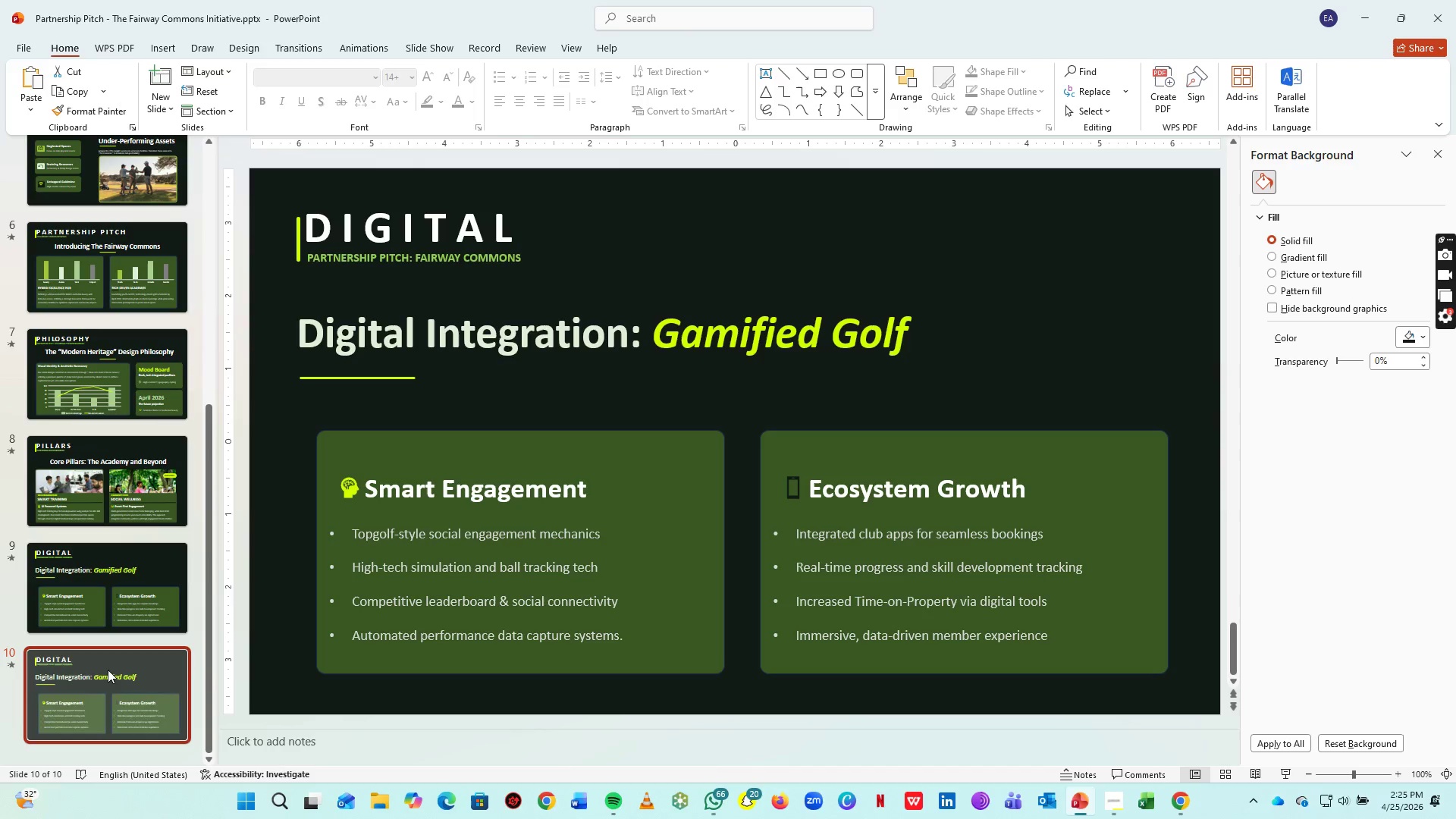 
left_click([108, 670])
 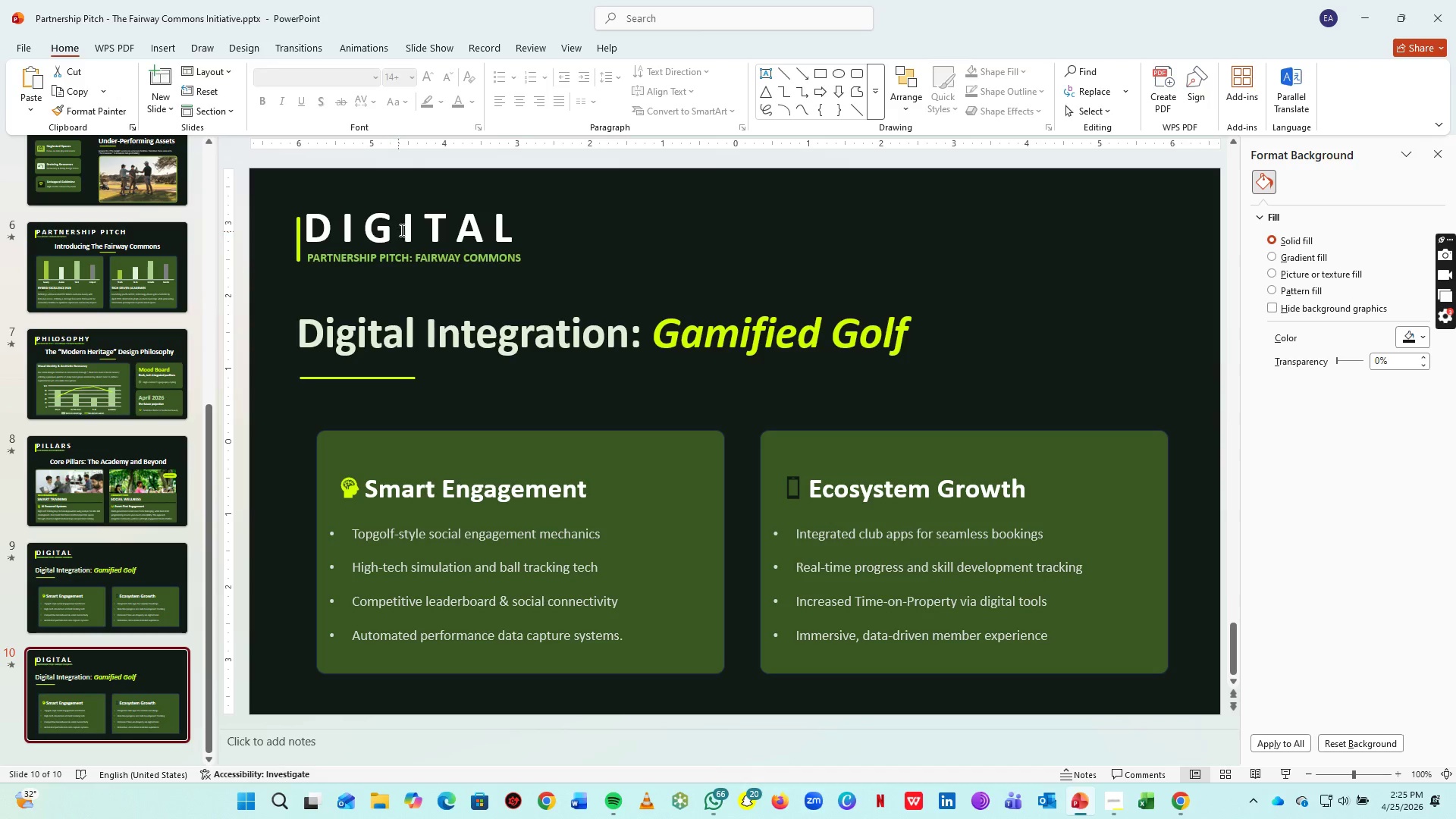 
left_click([402, 229])
 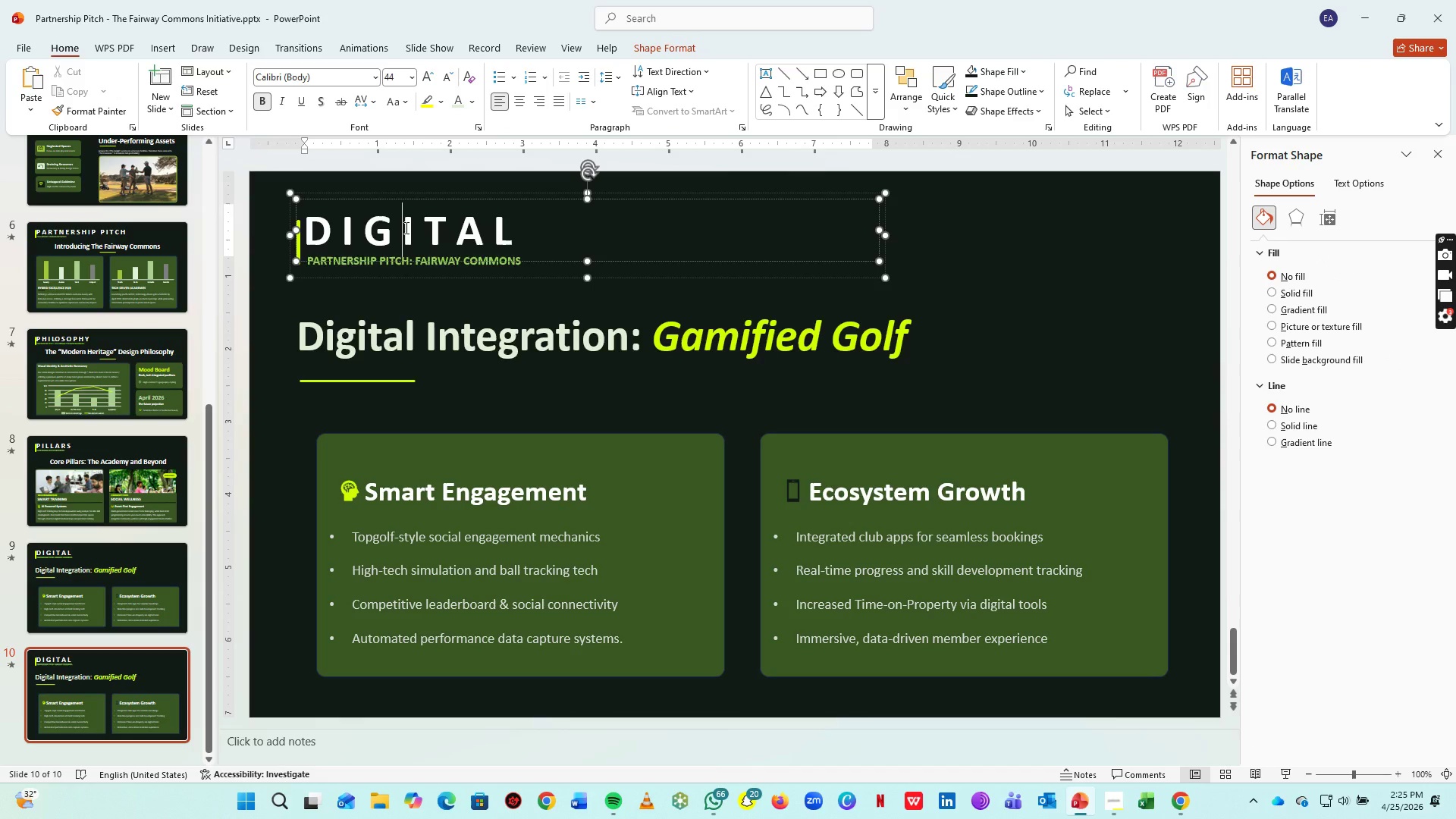 
left_click([405, 228])
 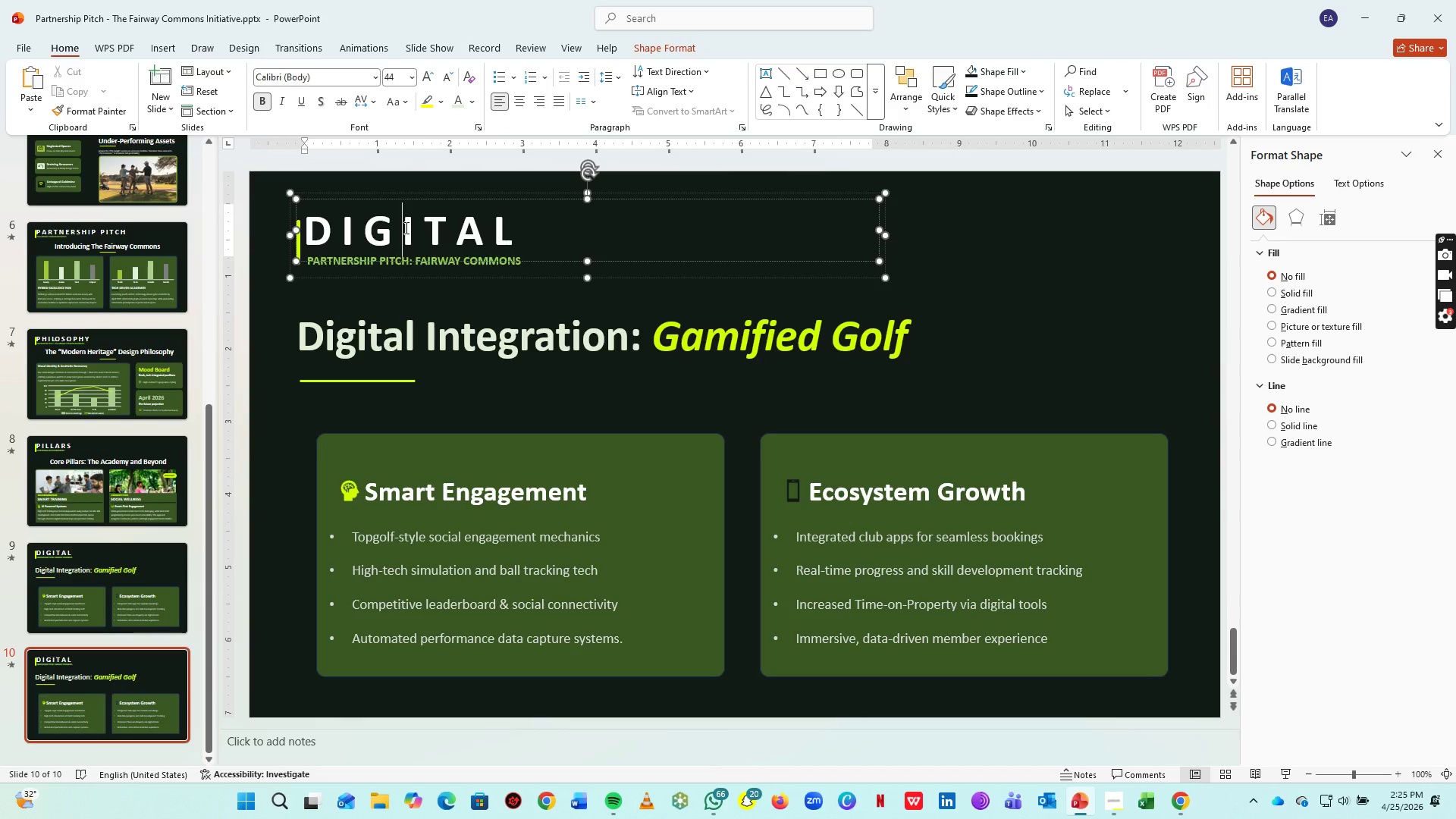 
hold_key(key=ControlLeft, duration=0.36)
 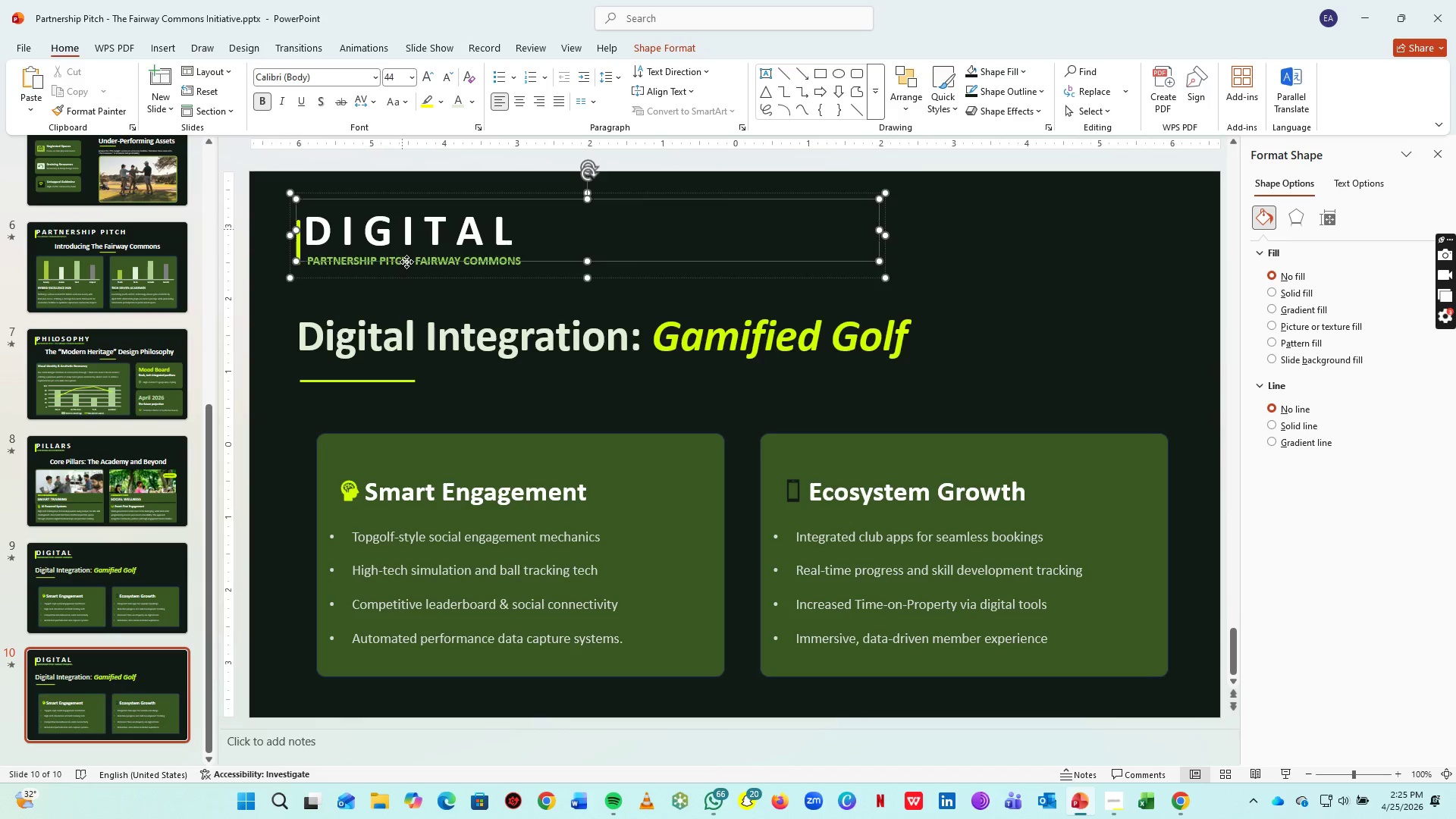 
left_click([406, 262])
 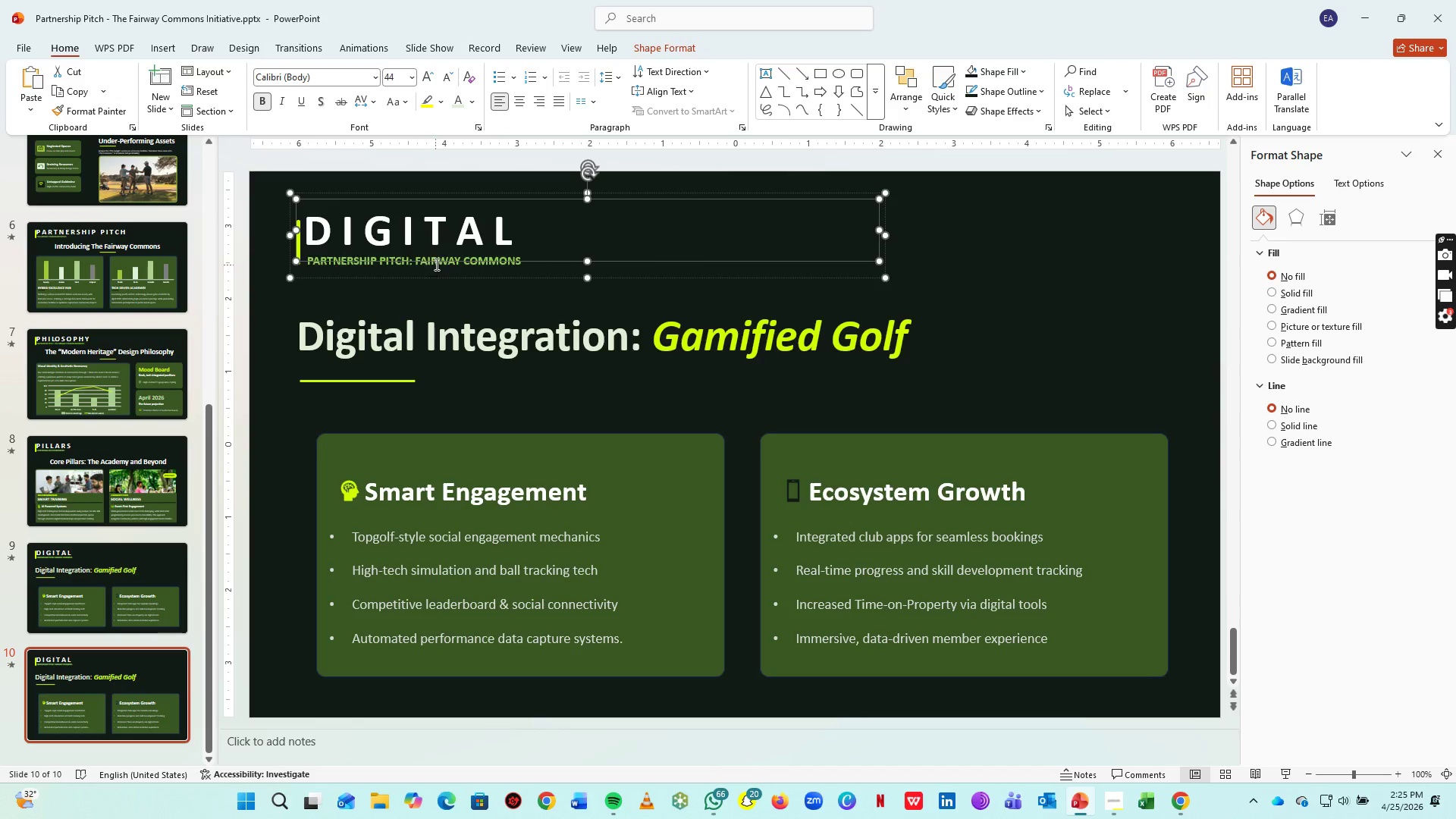 
left_click([438, 264])
 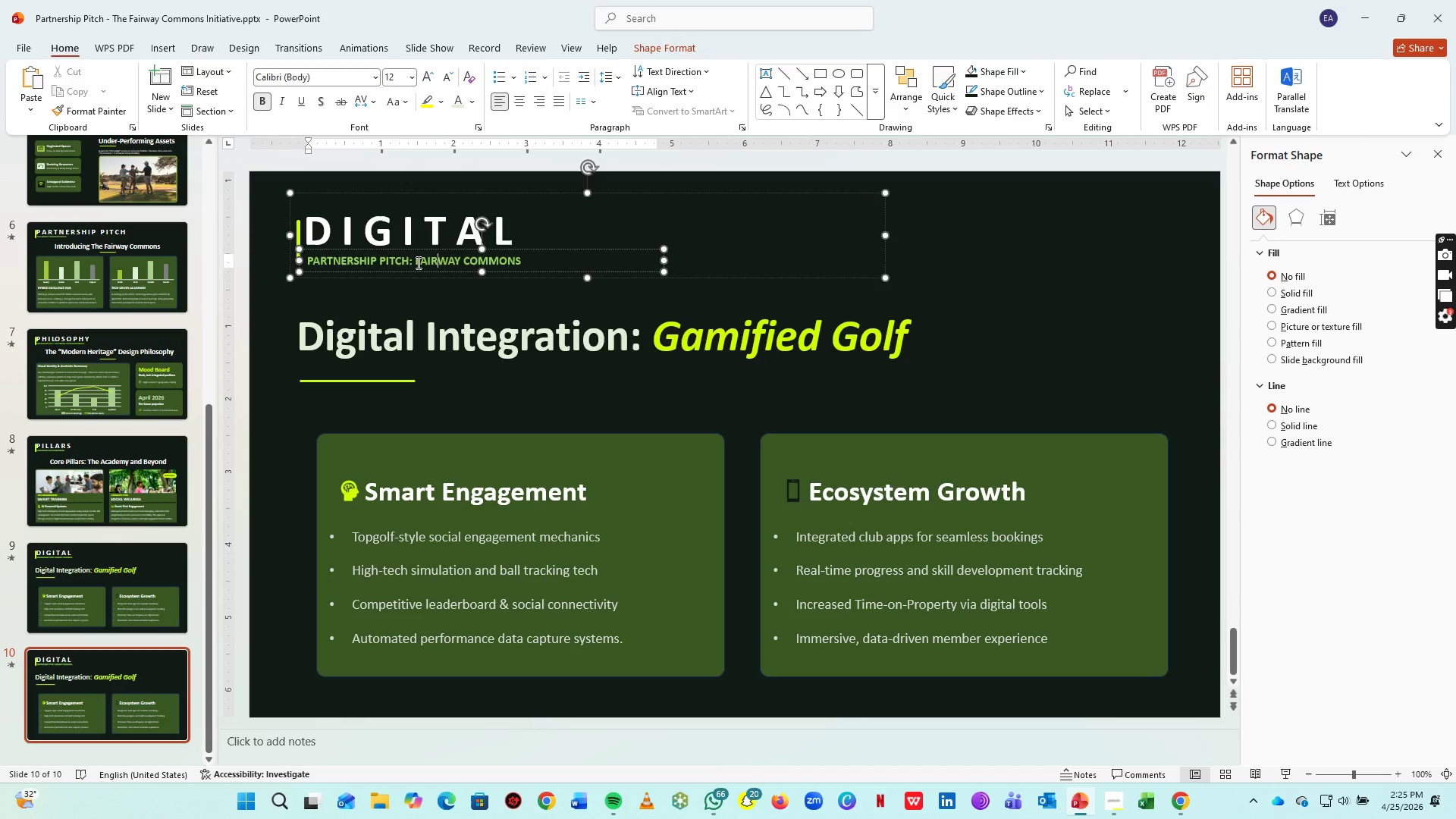 
left_click_drag(start_coordinate=[417, 262], to_coordinate=[216, 262])
 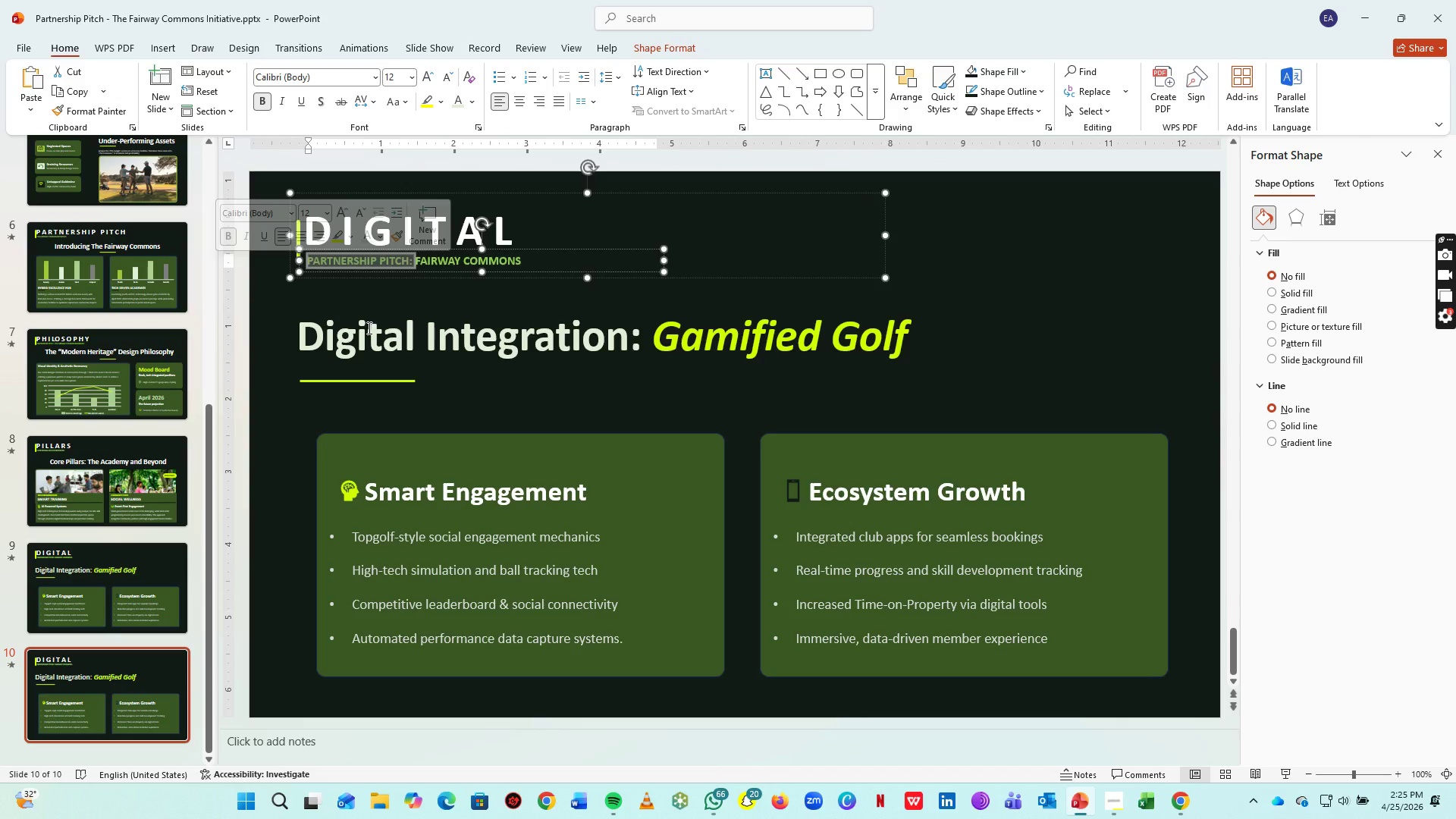 
type(THE )
 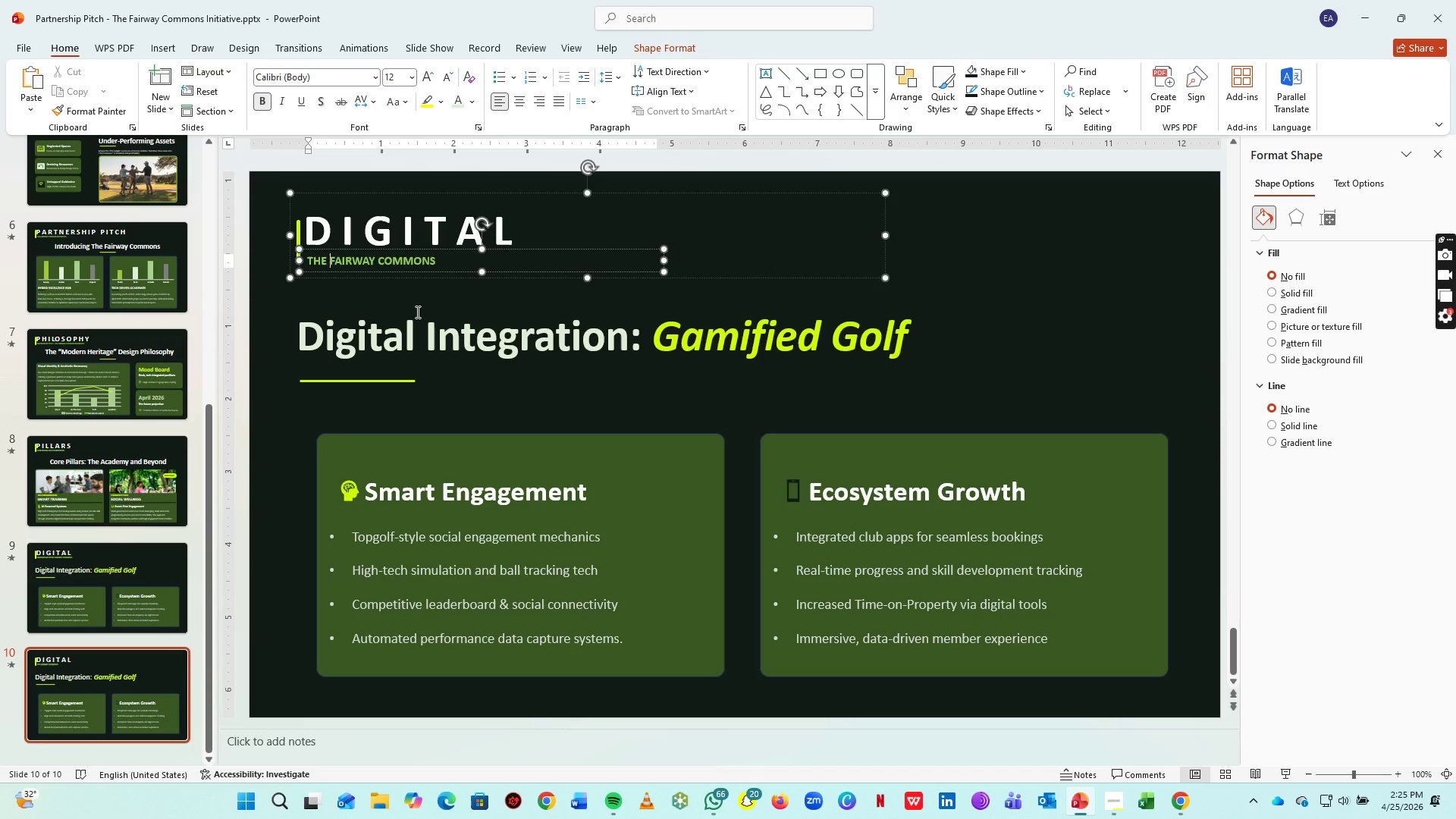 
hold_key(key=ArrowRight, duration=1.27)
 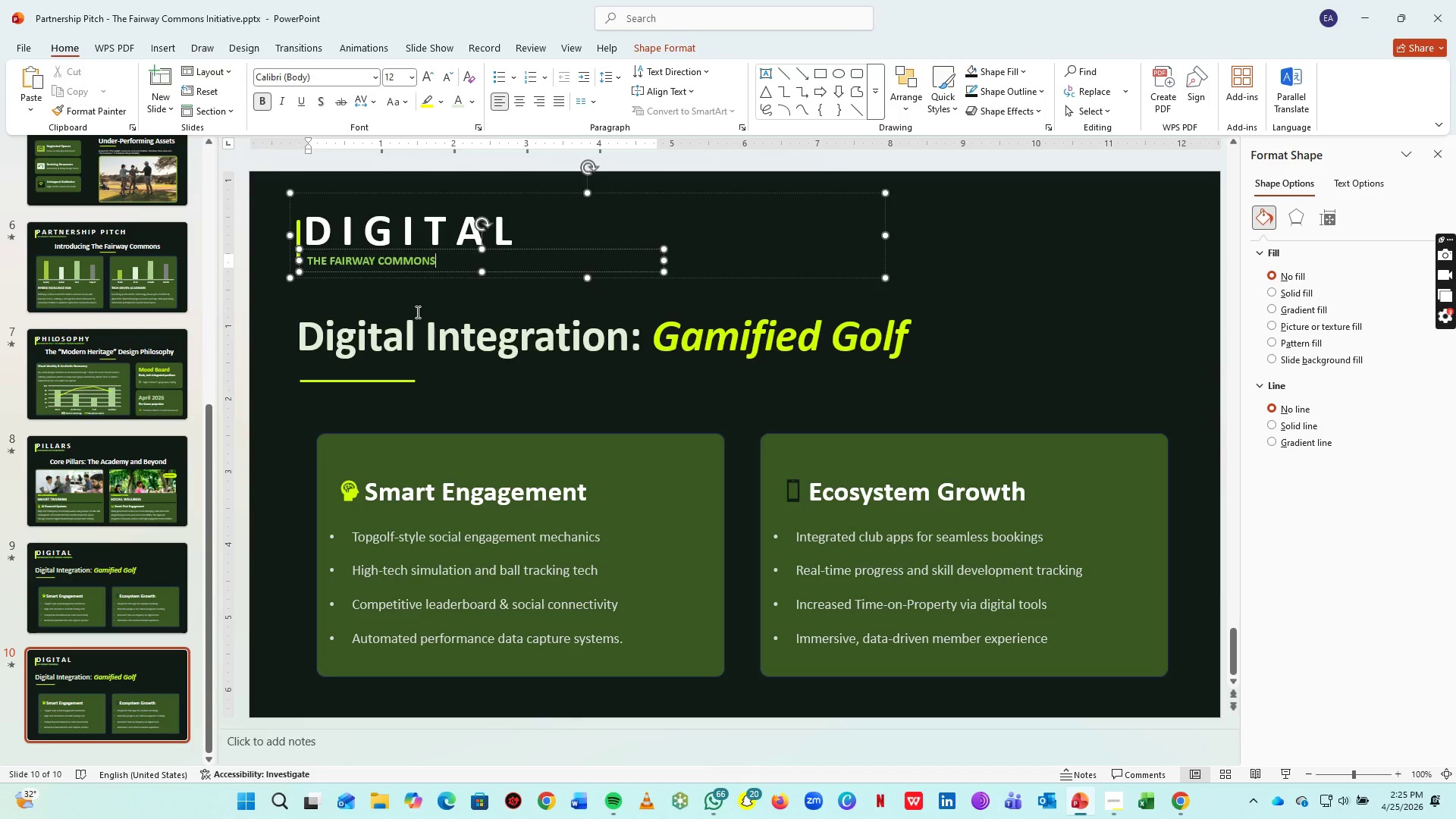 
type( INITIATIVES)
 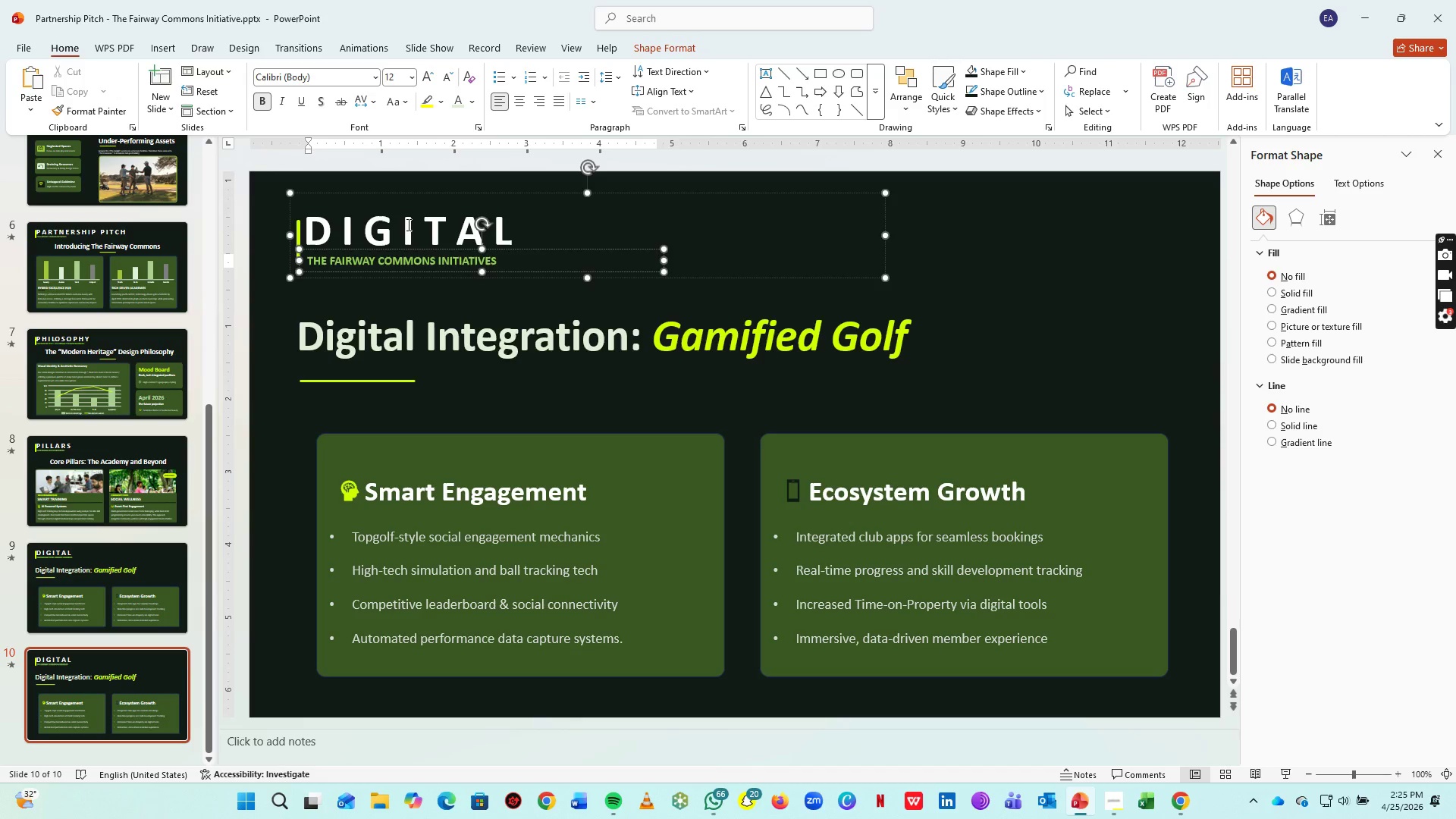 
left_click([419, 246])
 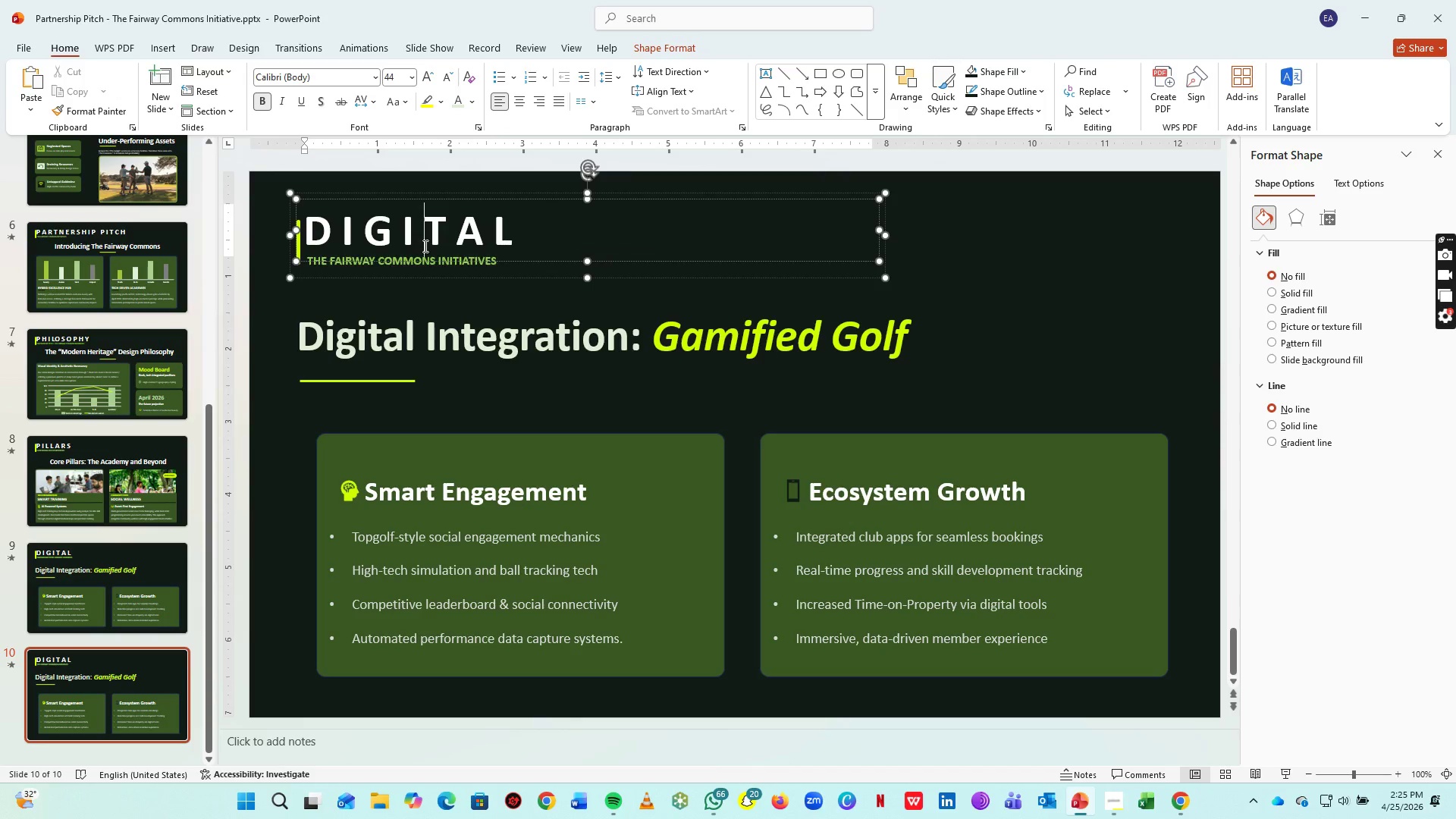 
key(Control+A)
 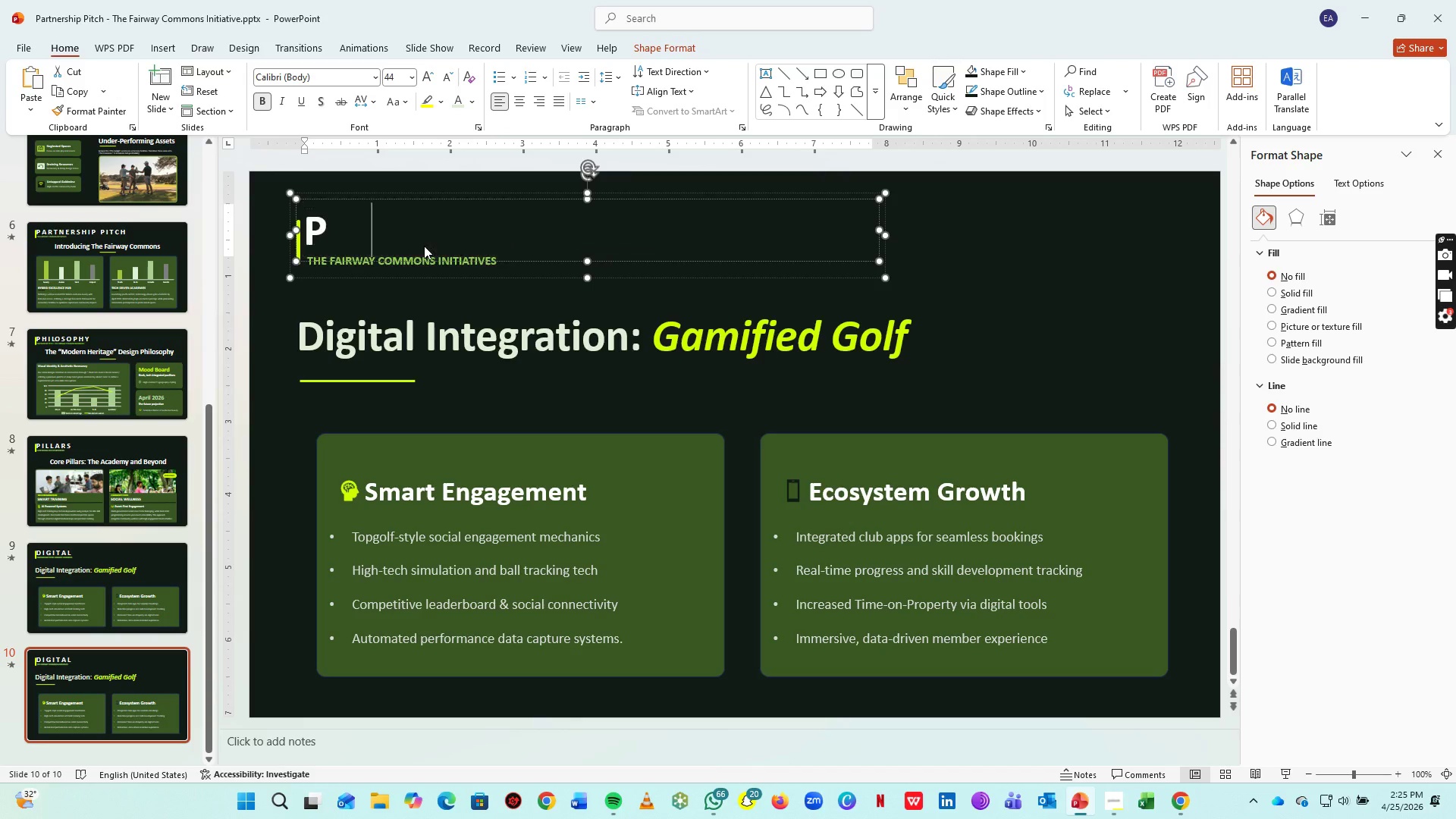 
key(P)
 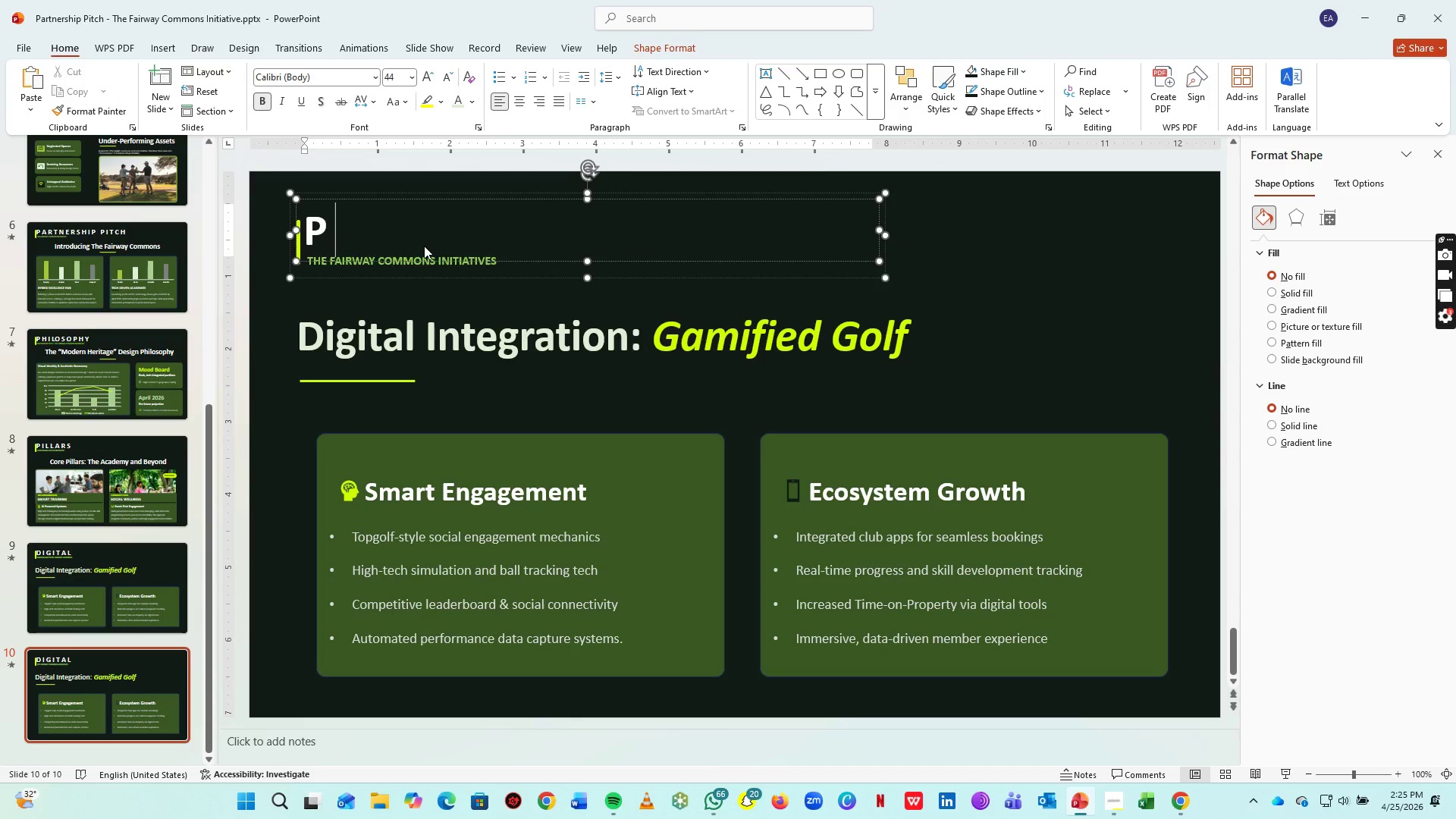 
key(Space)
 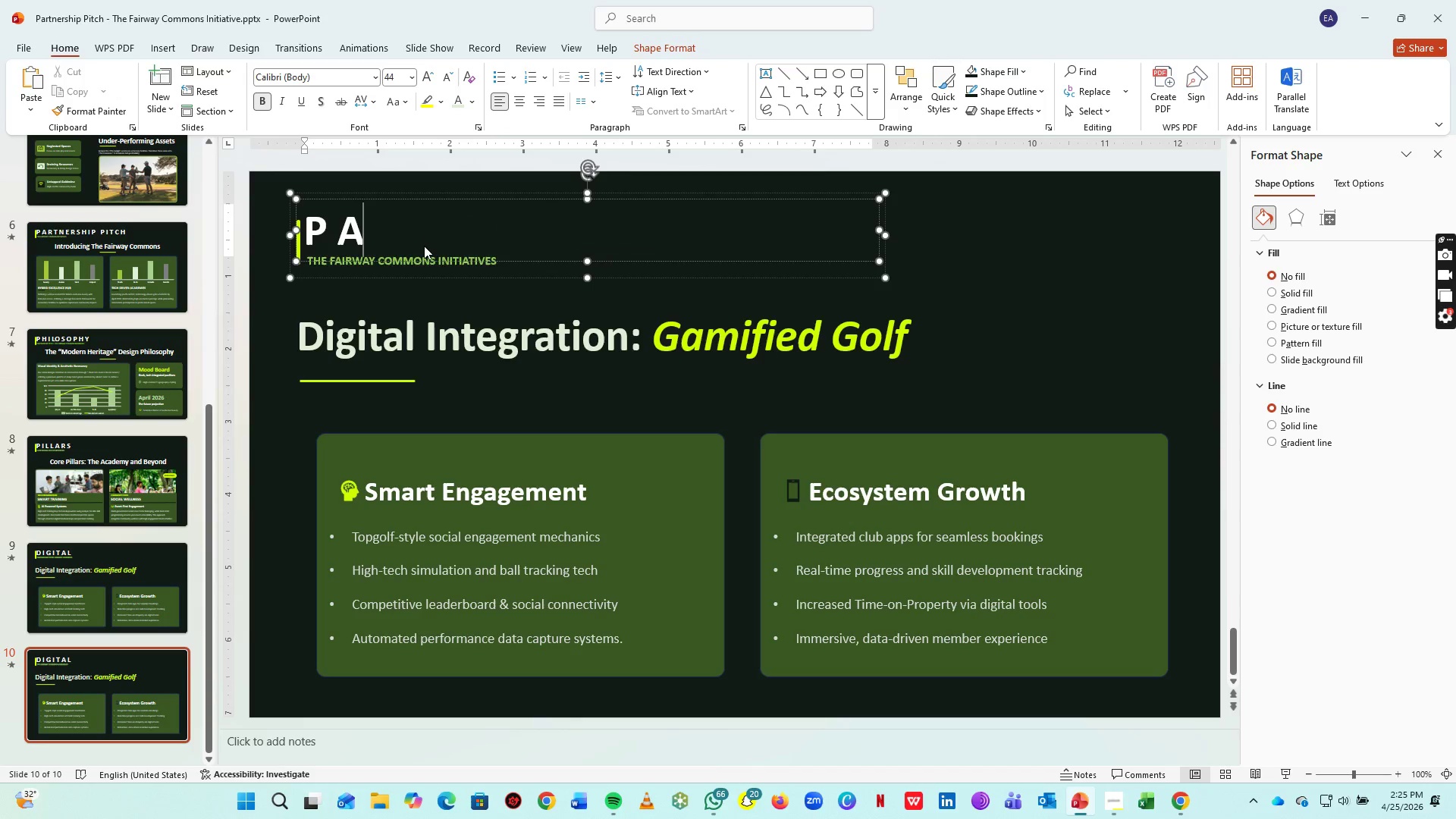 
key(A)
 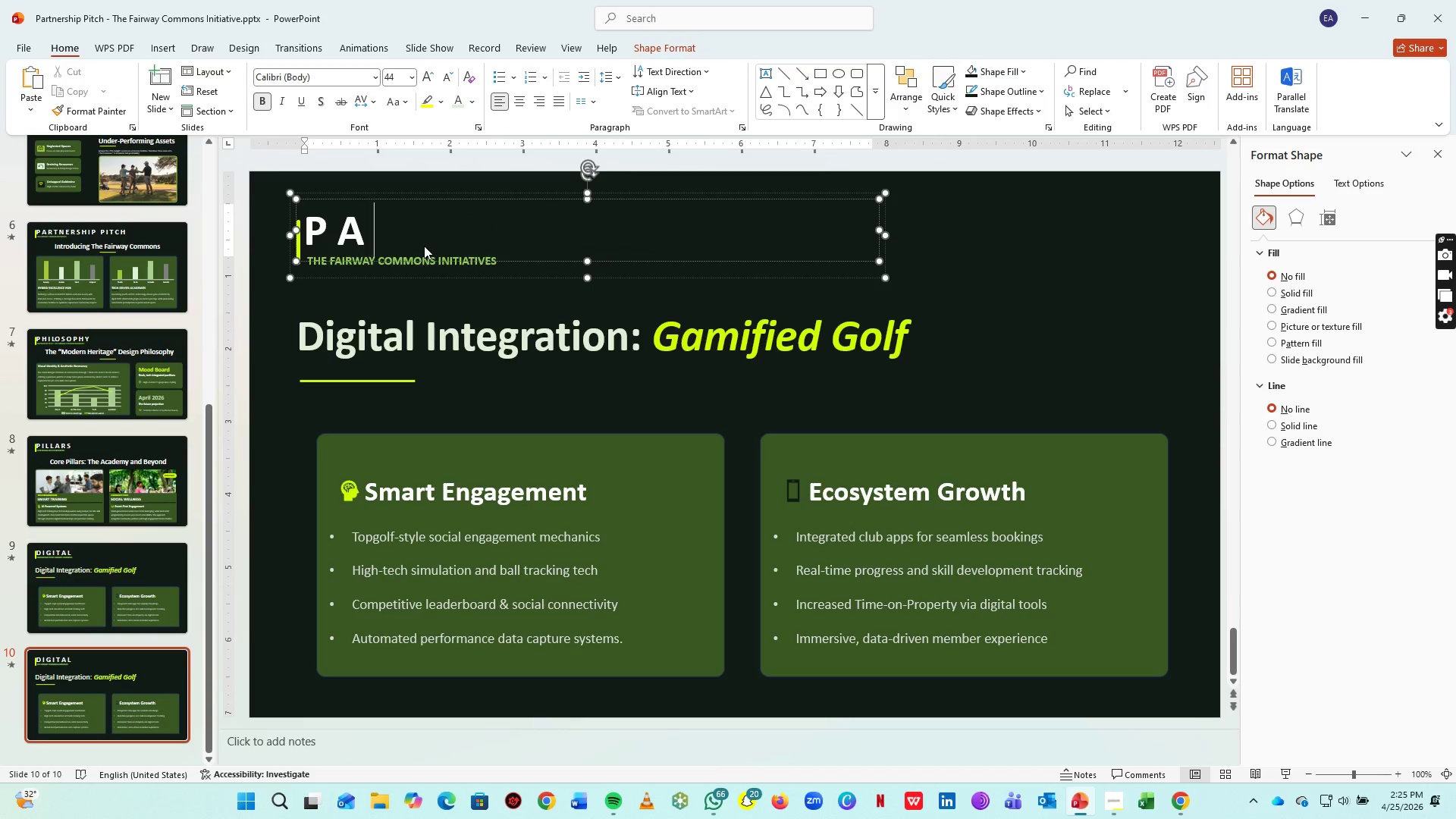 
key(Space)
 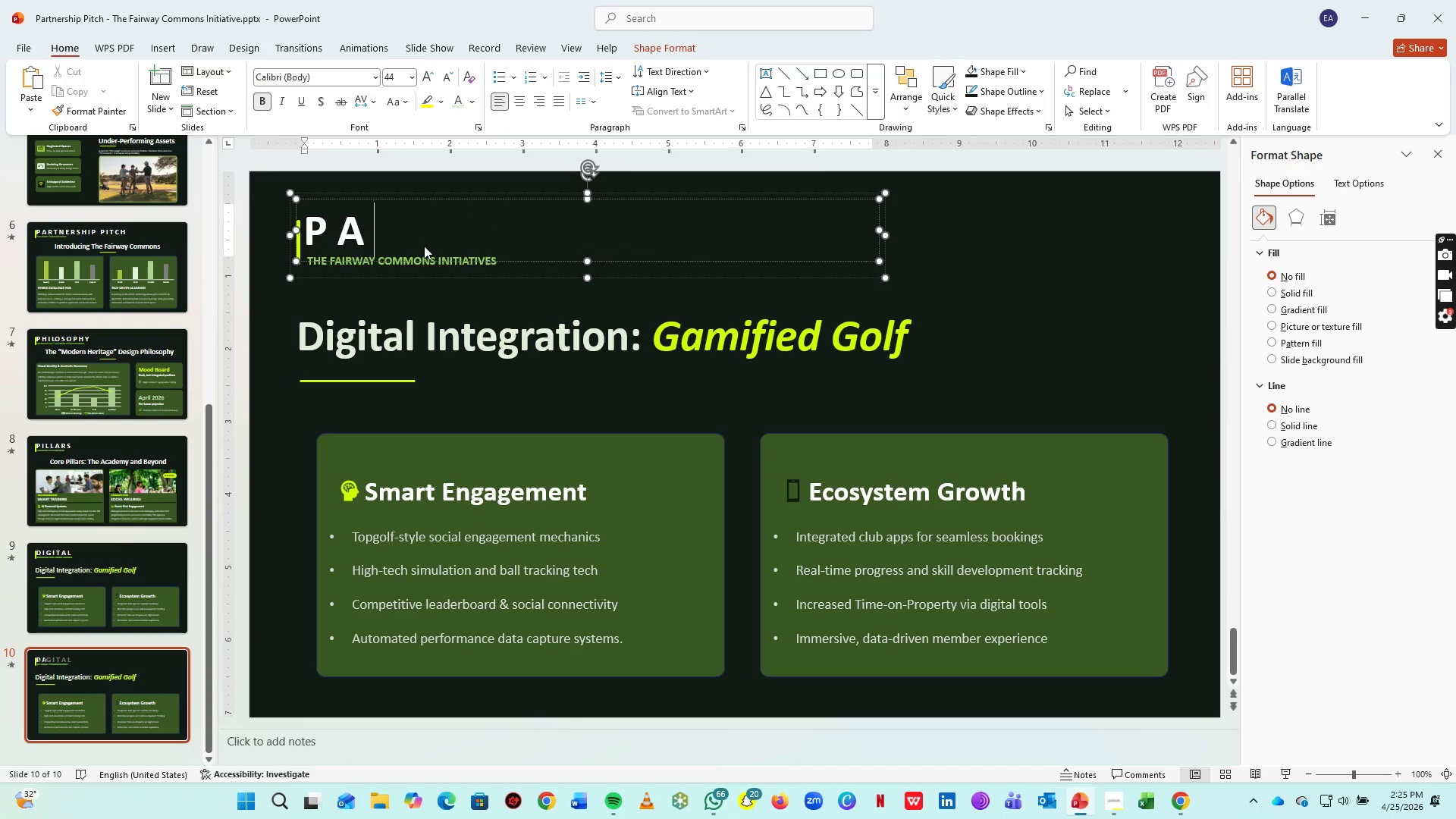 
key(R)
 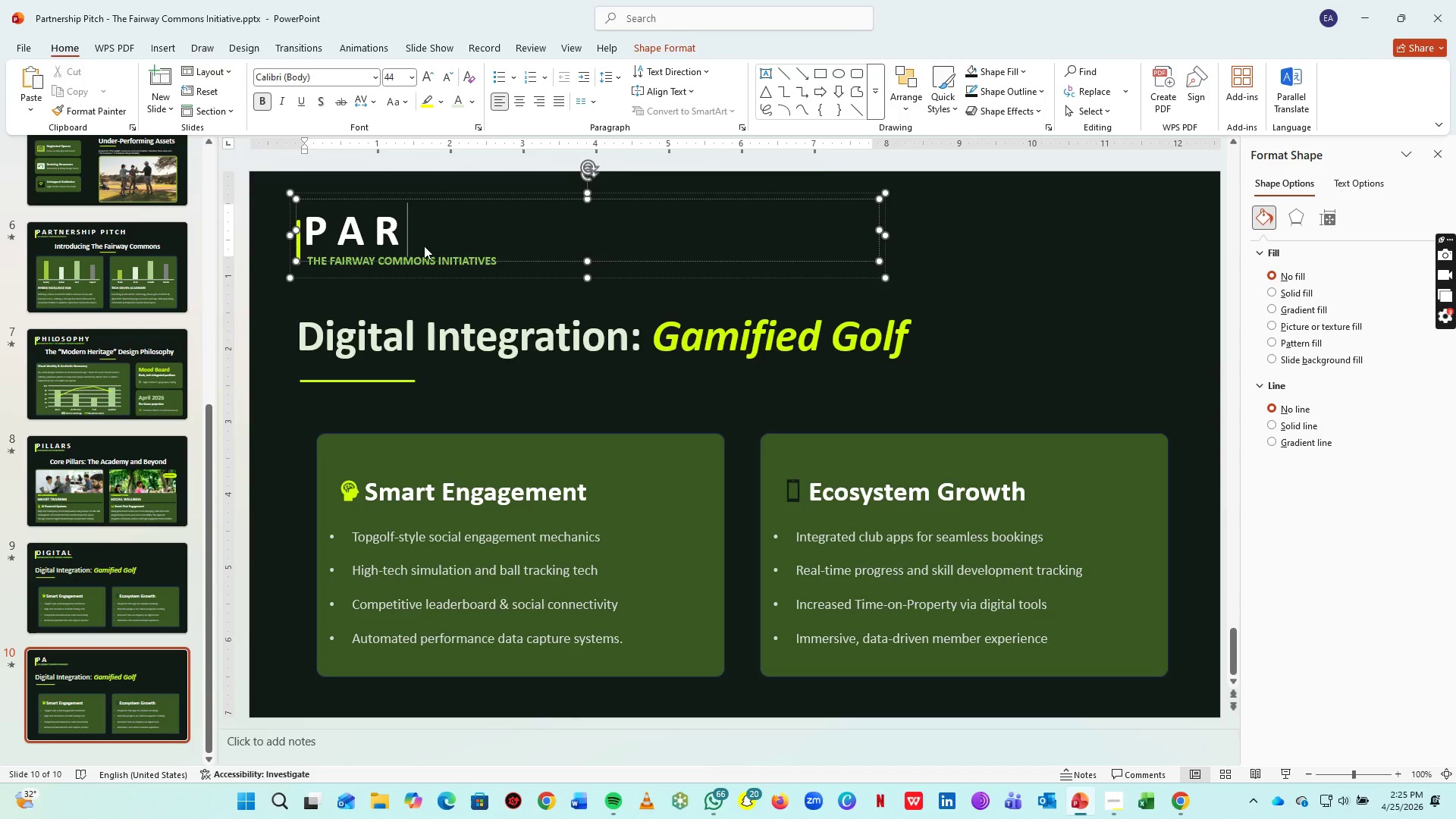 
key(Space)
 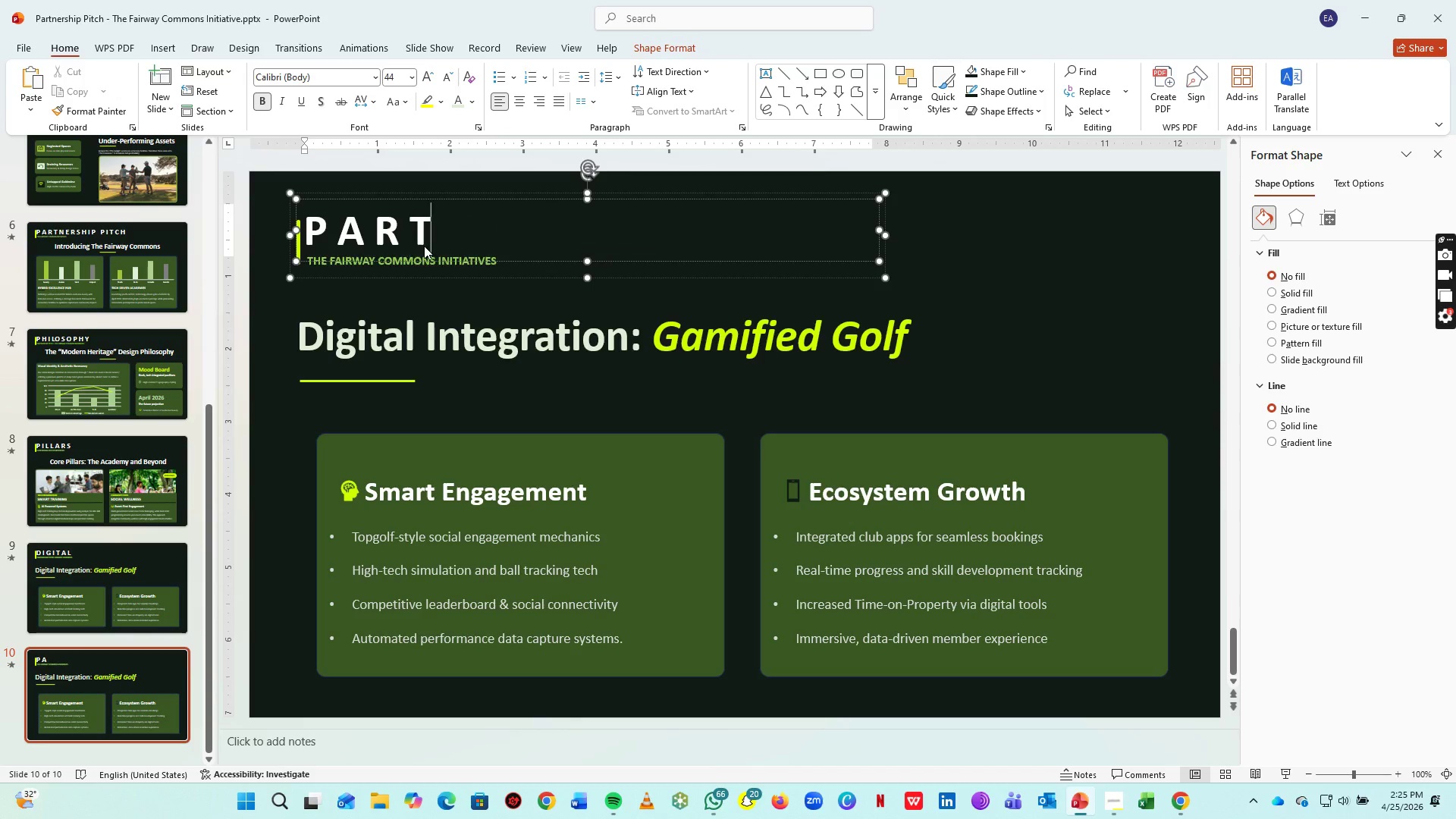 
key(T)
 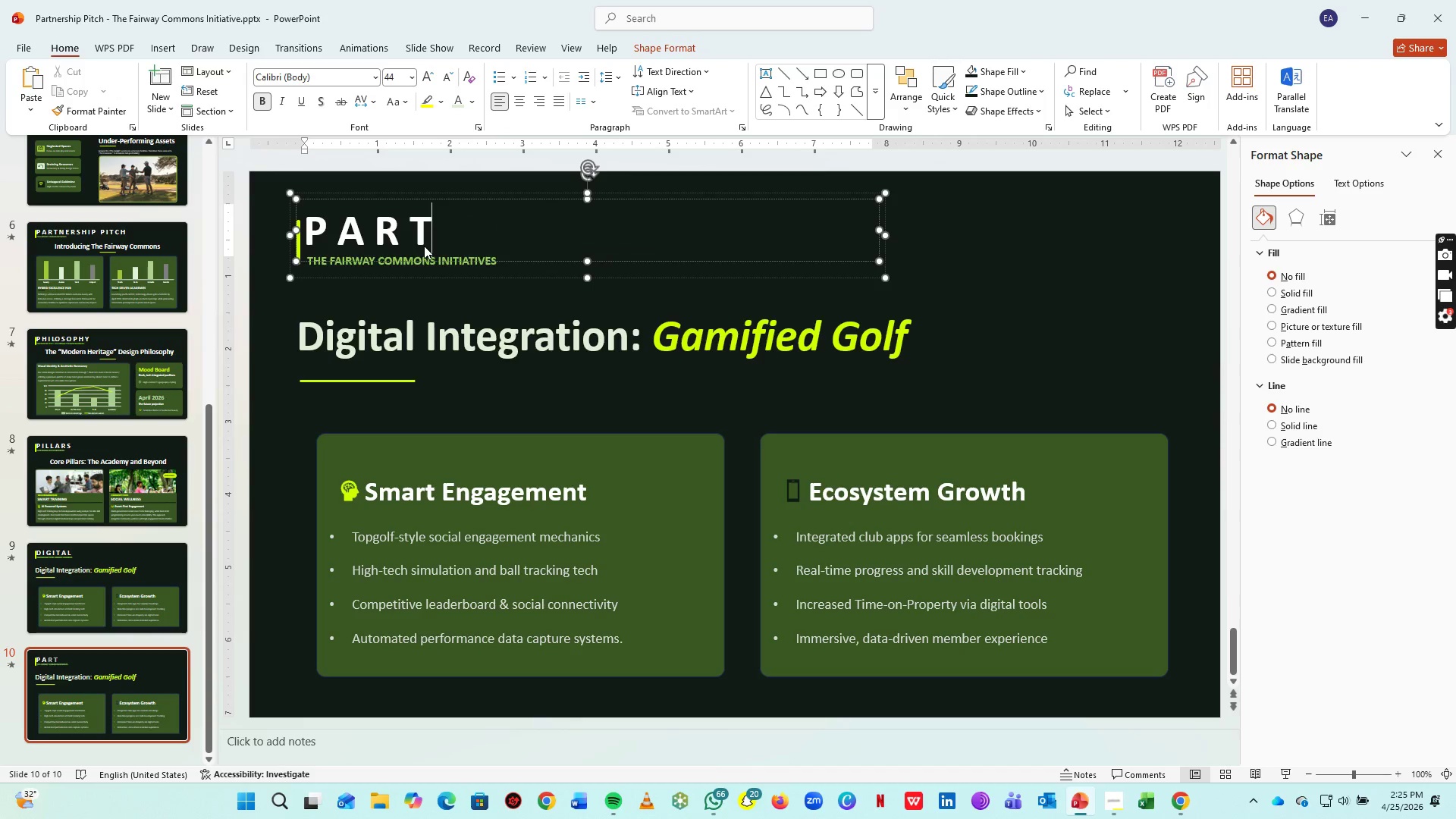 
key(Space)
 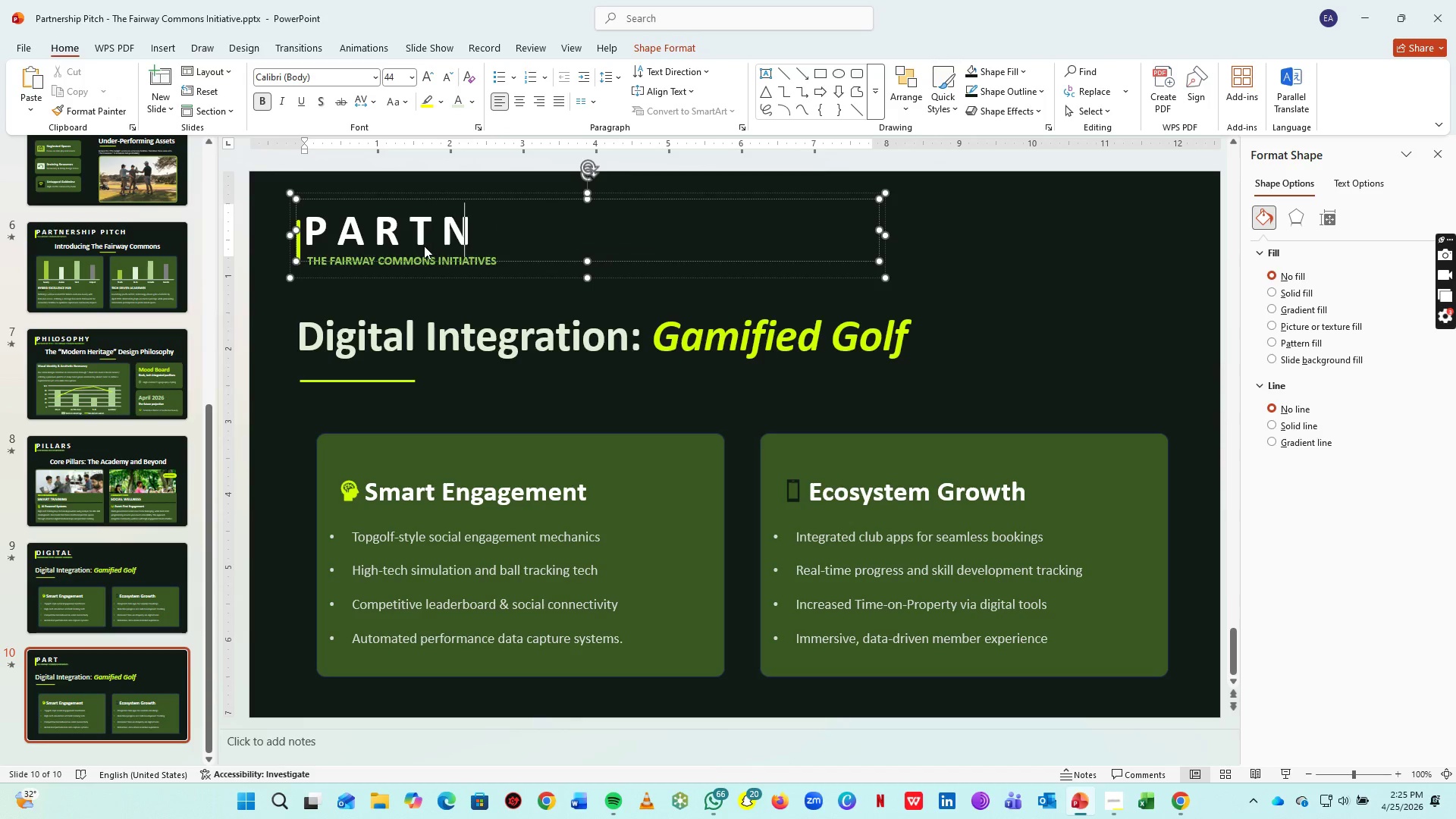 
key(N)
 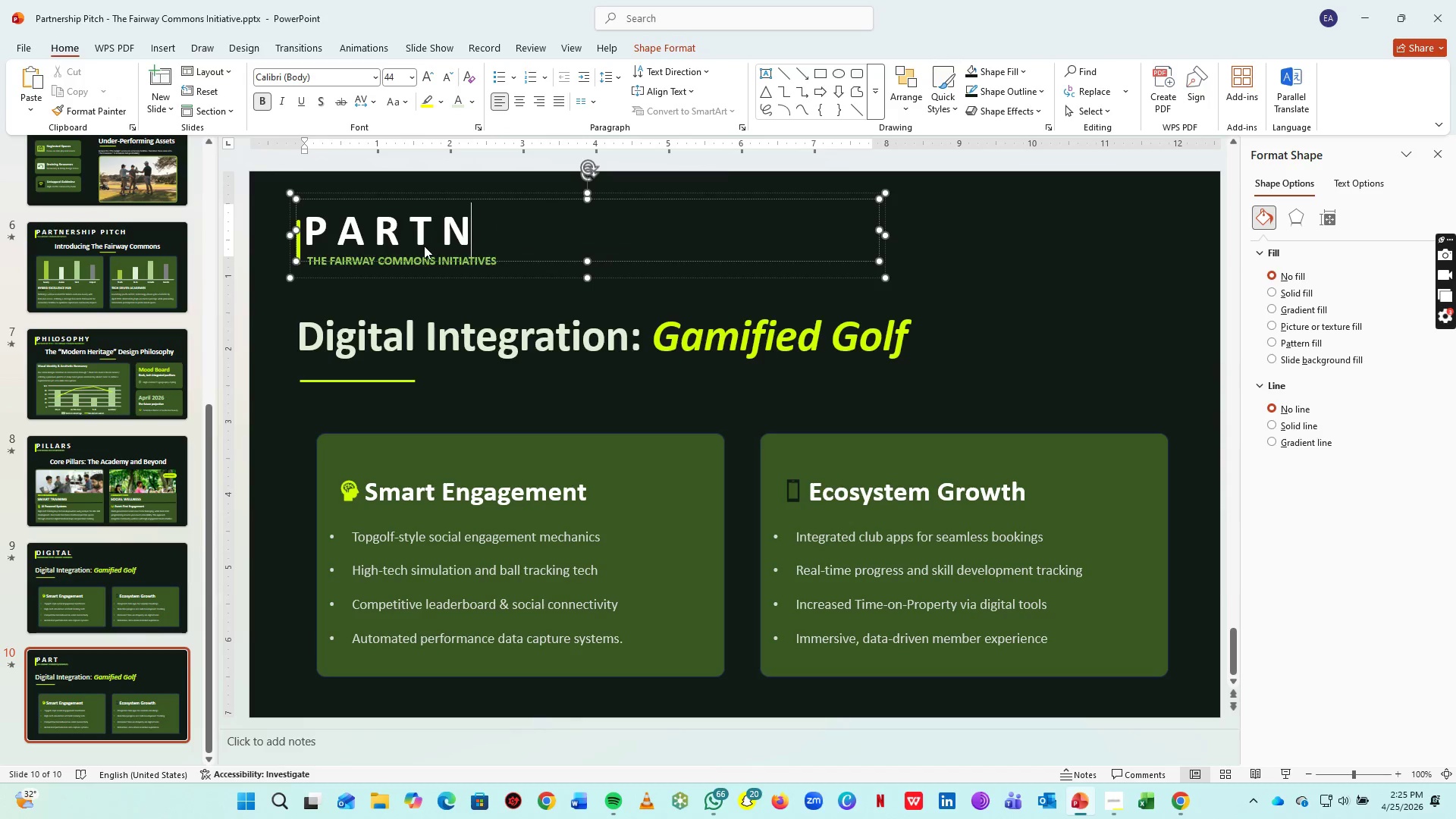 
key(Space)
 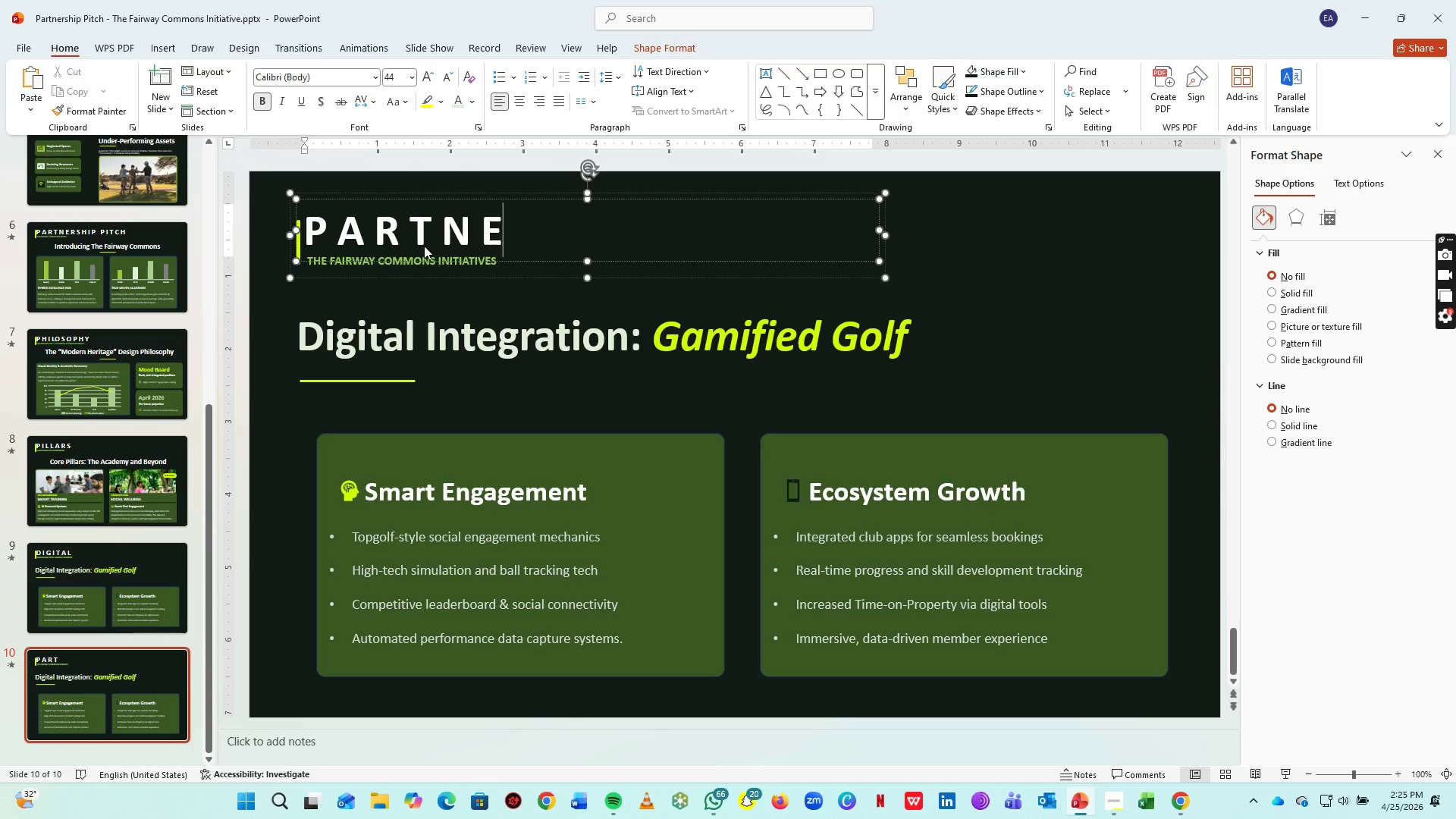 
key(E)
 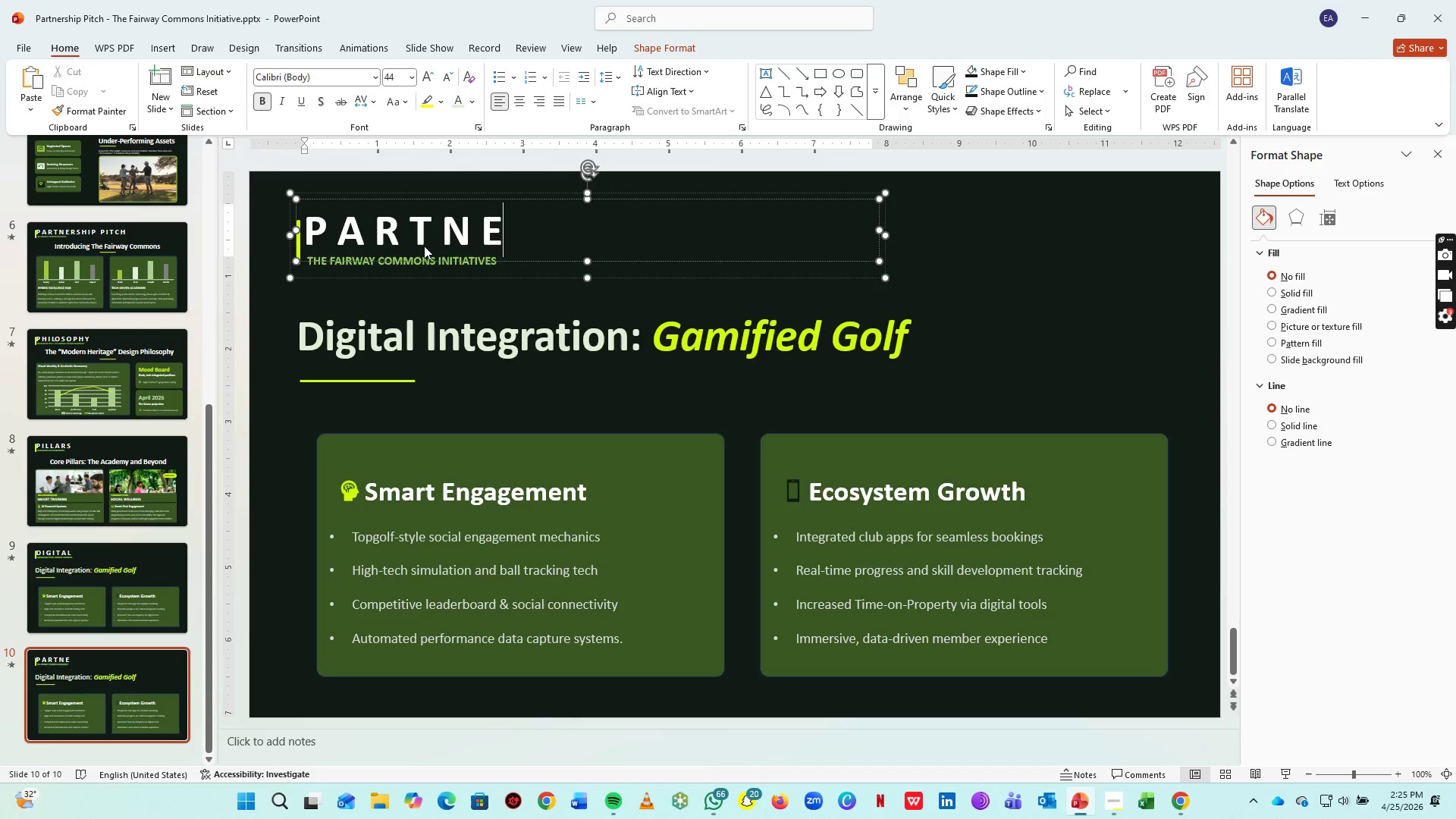 
key(Space)
 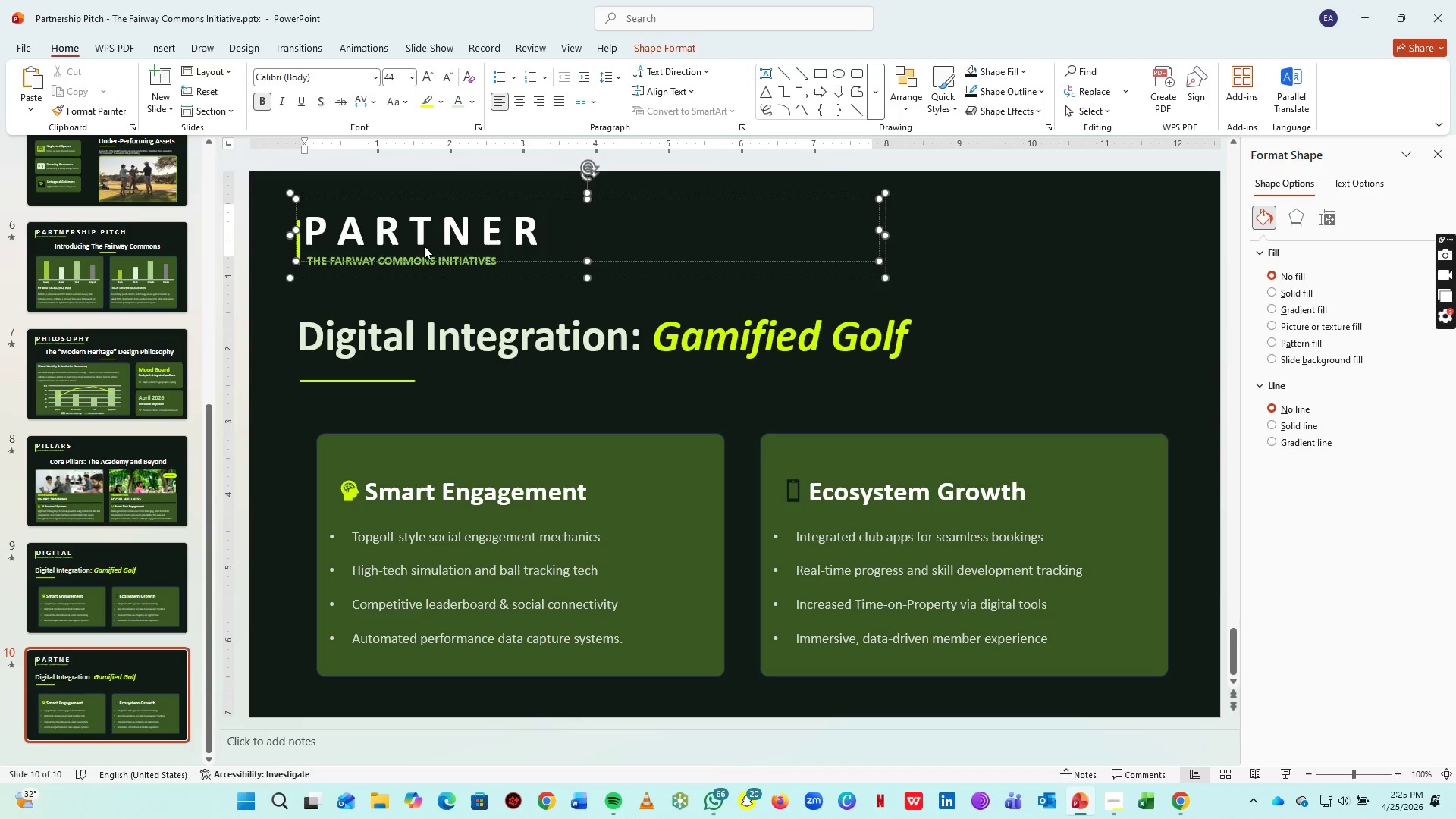 
key(R)
 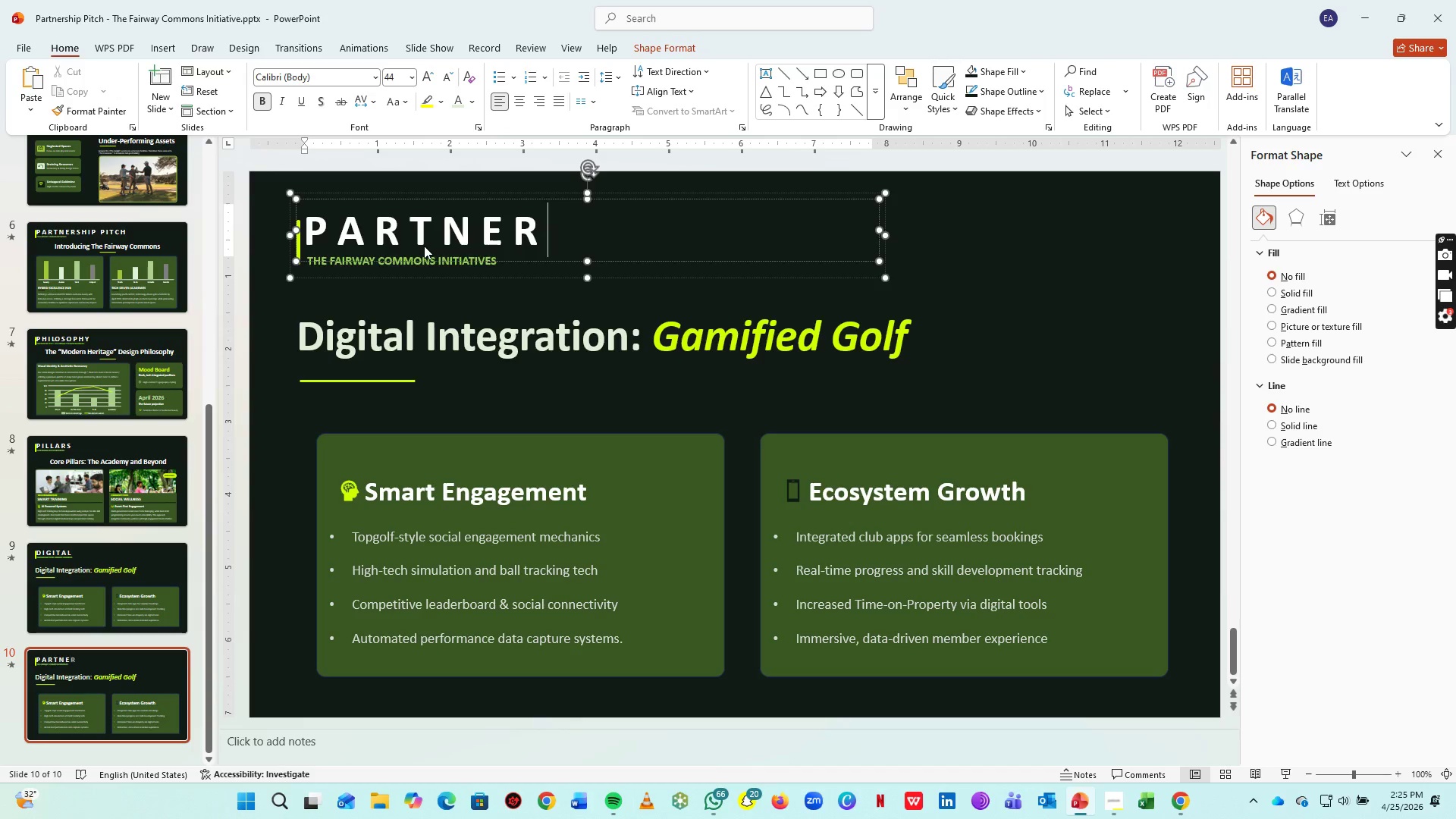 
key(Space)
 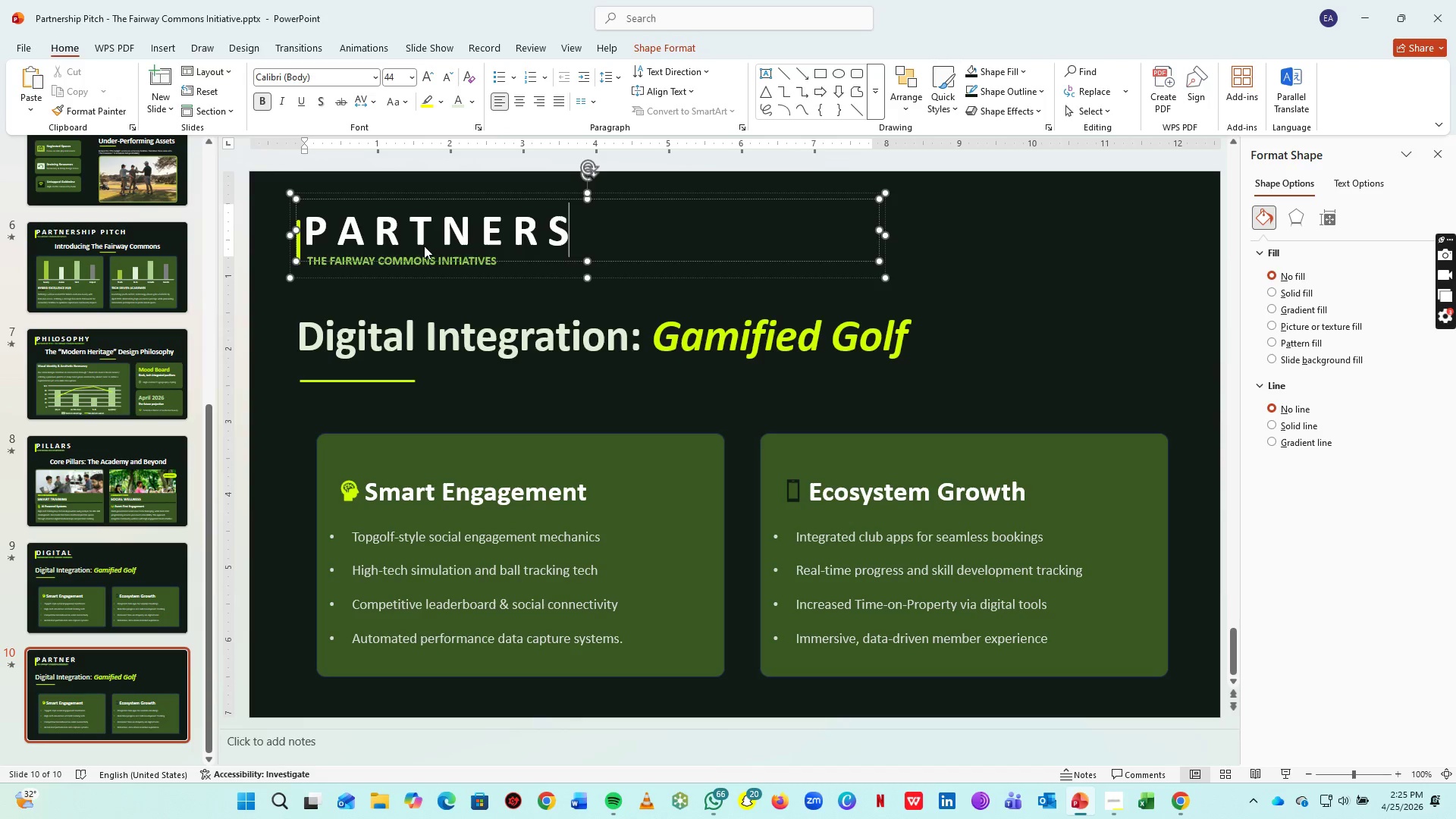 
key(S)
 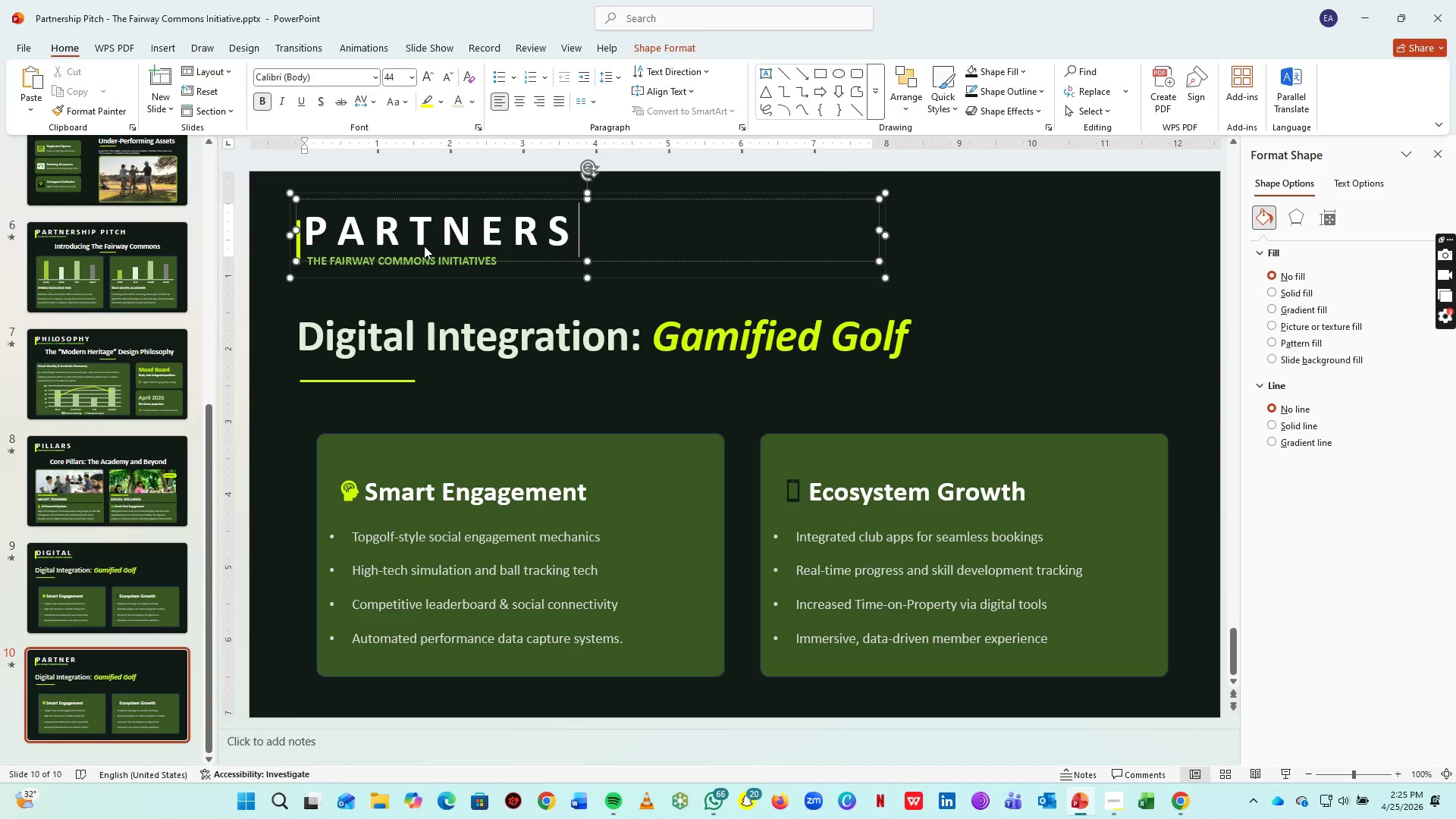 
key(Space)
 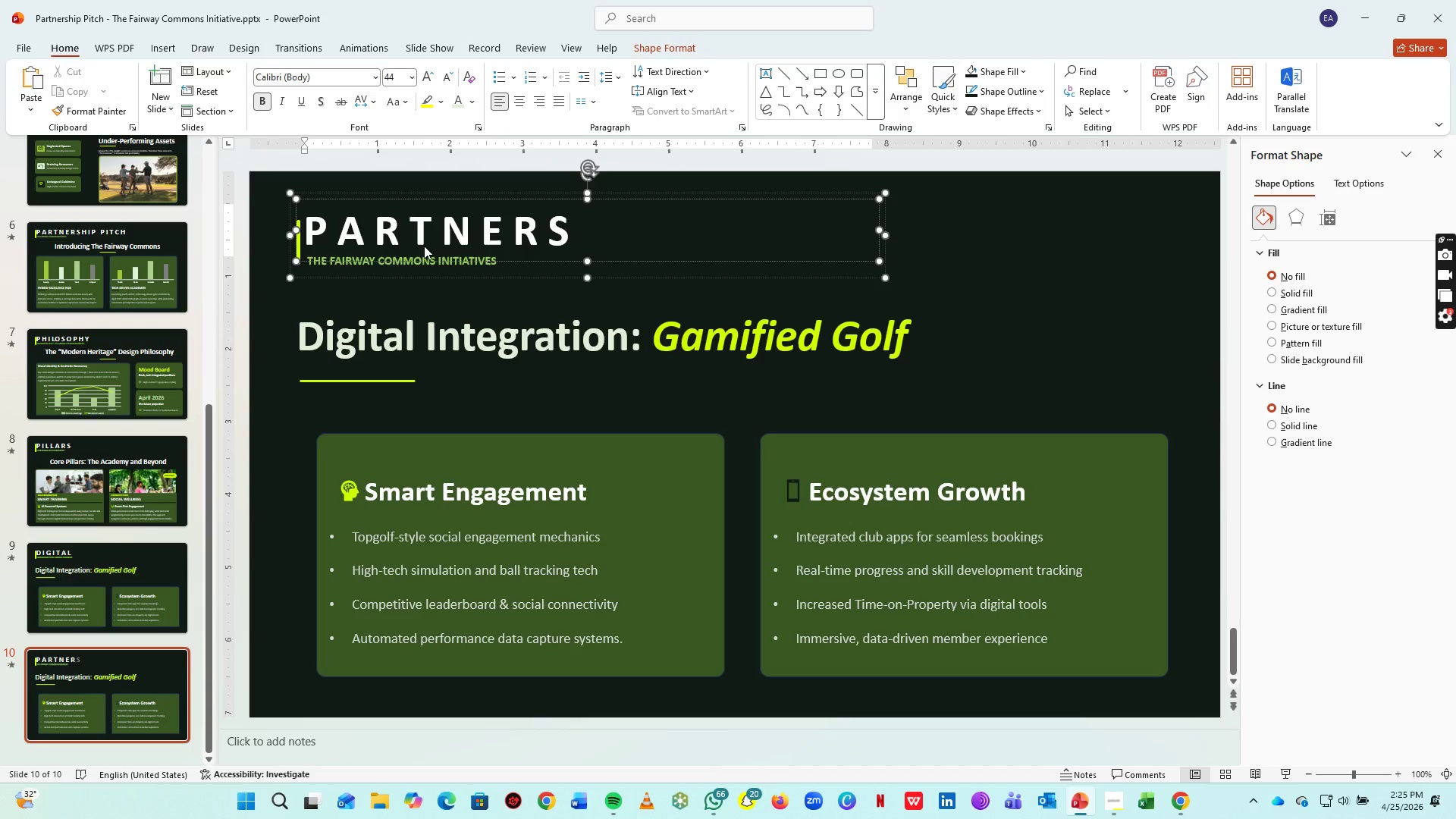 
key(H)
 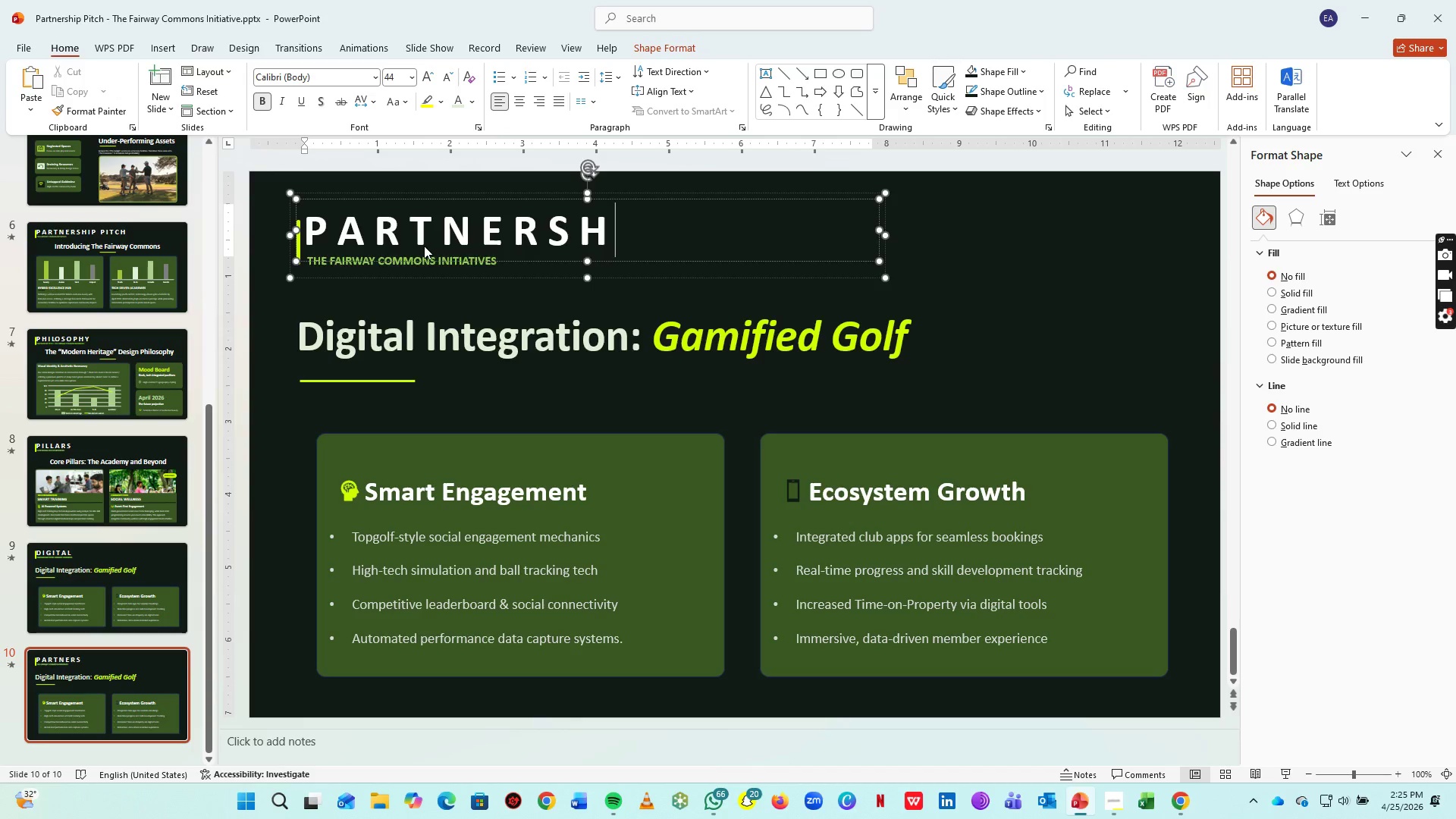 
key(Space)
 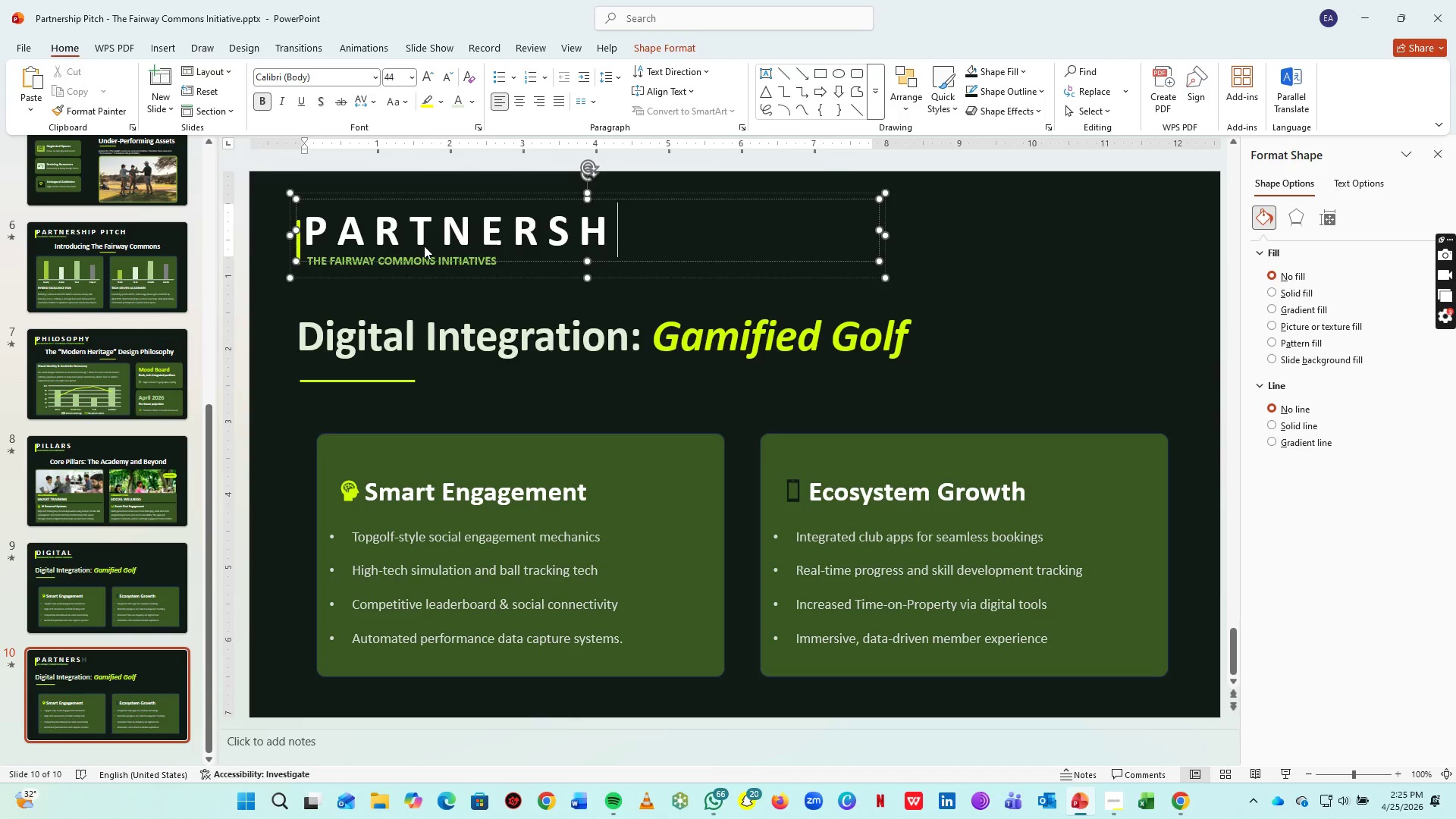 
key(I)
 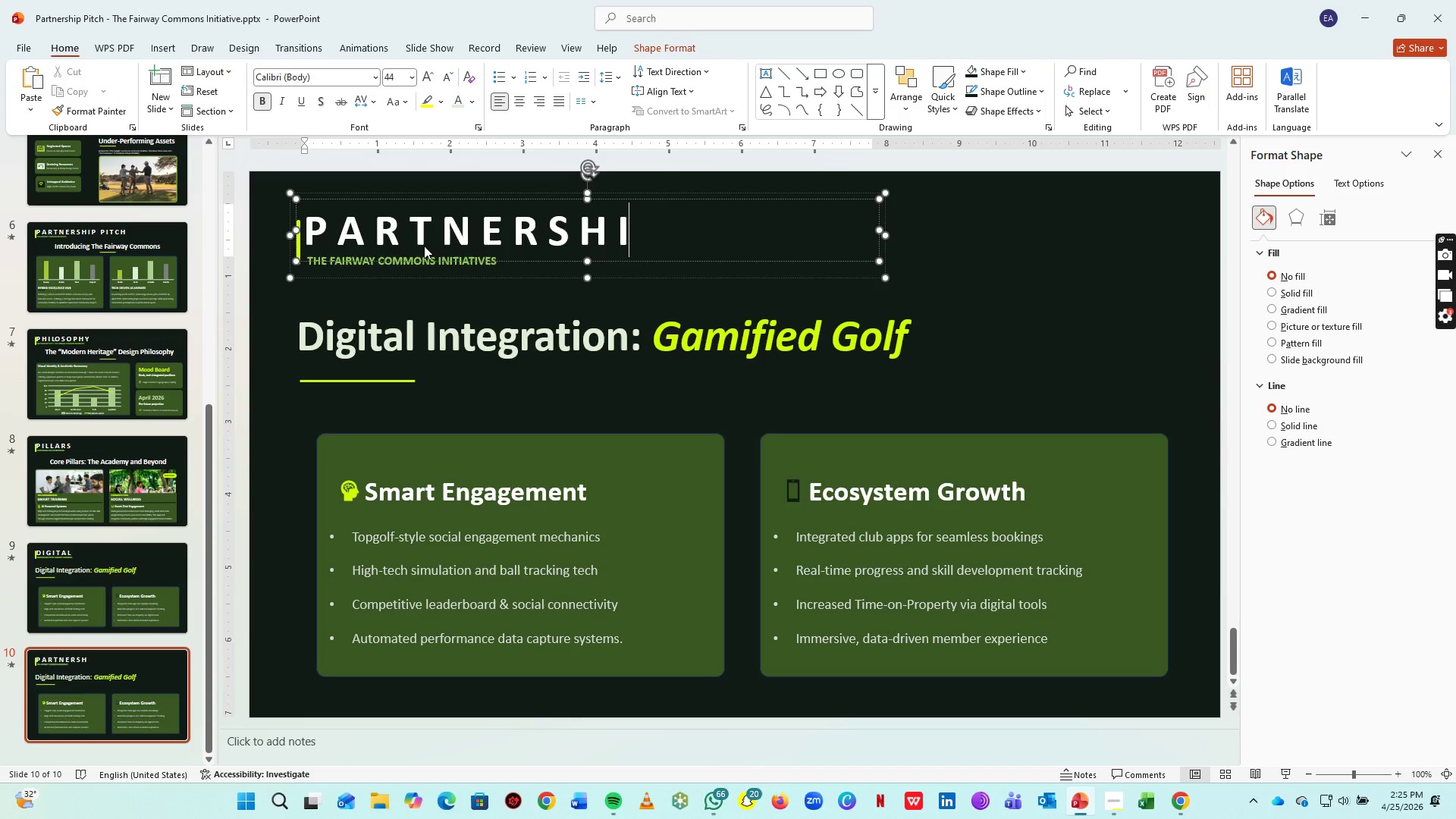 
key(Space)
 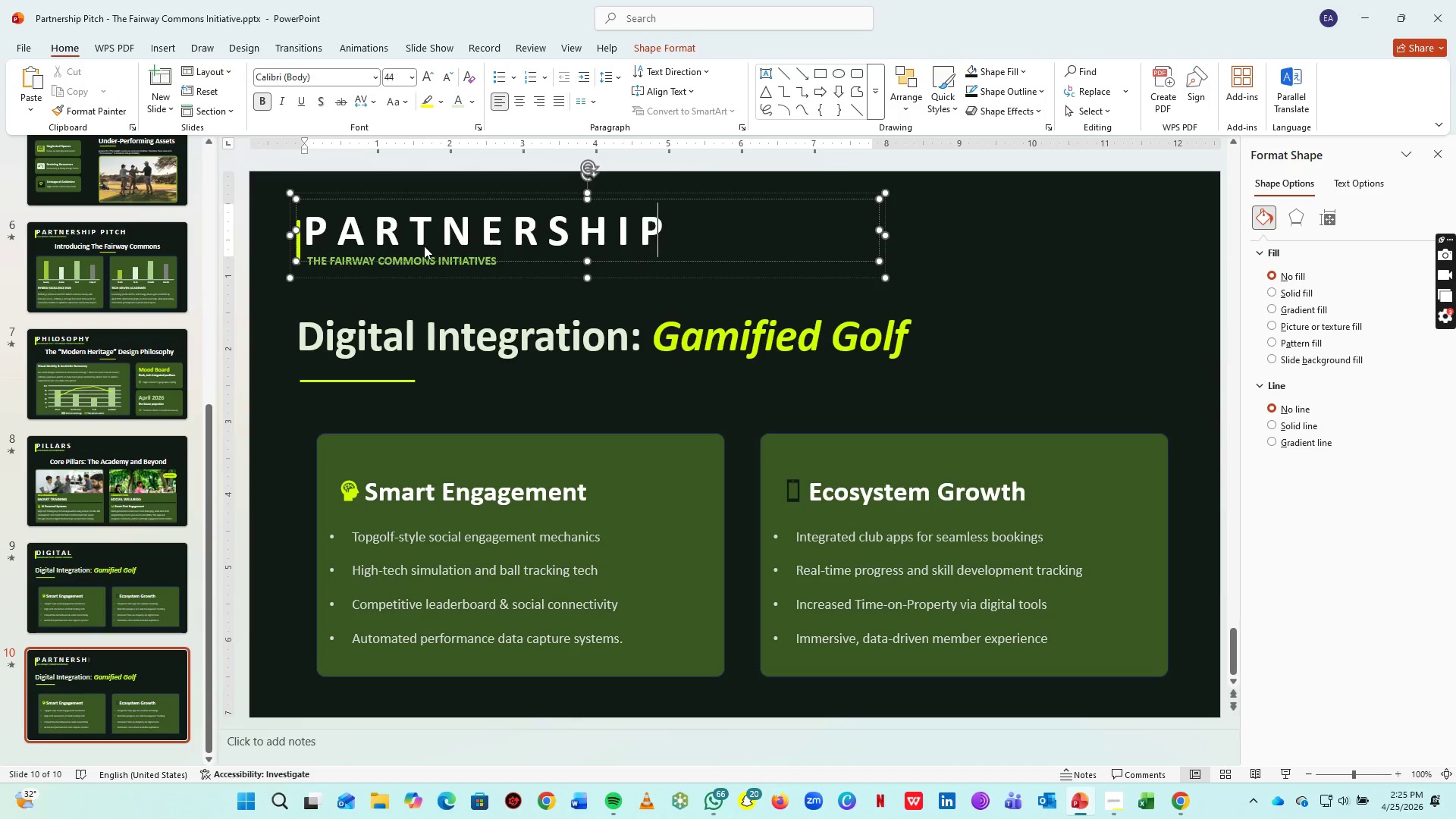 
key(P)